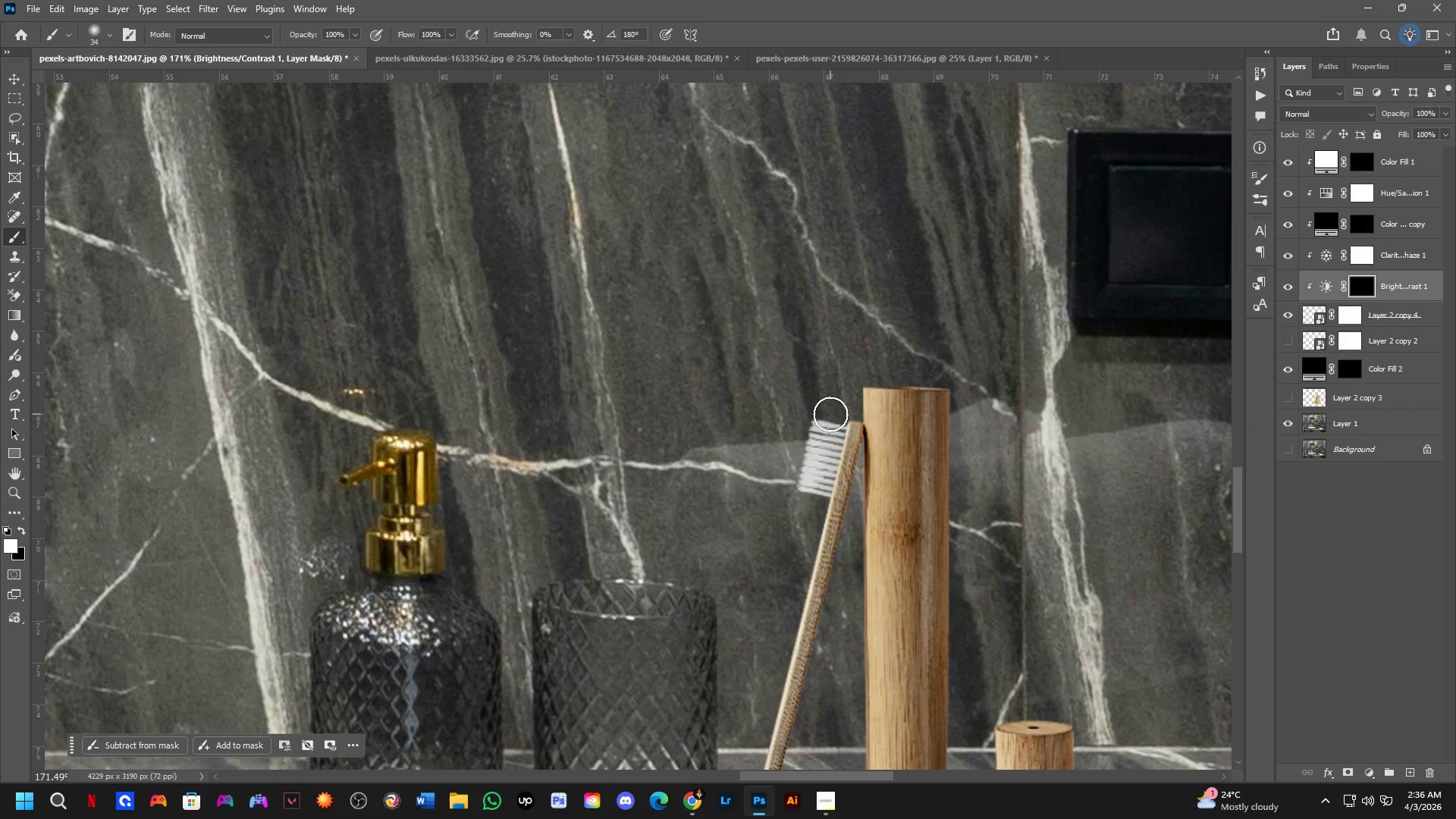 
key(Control+Z)
 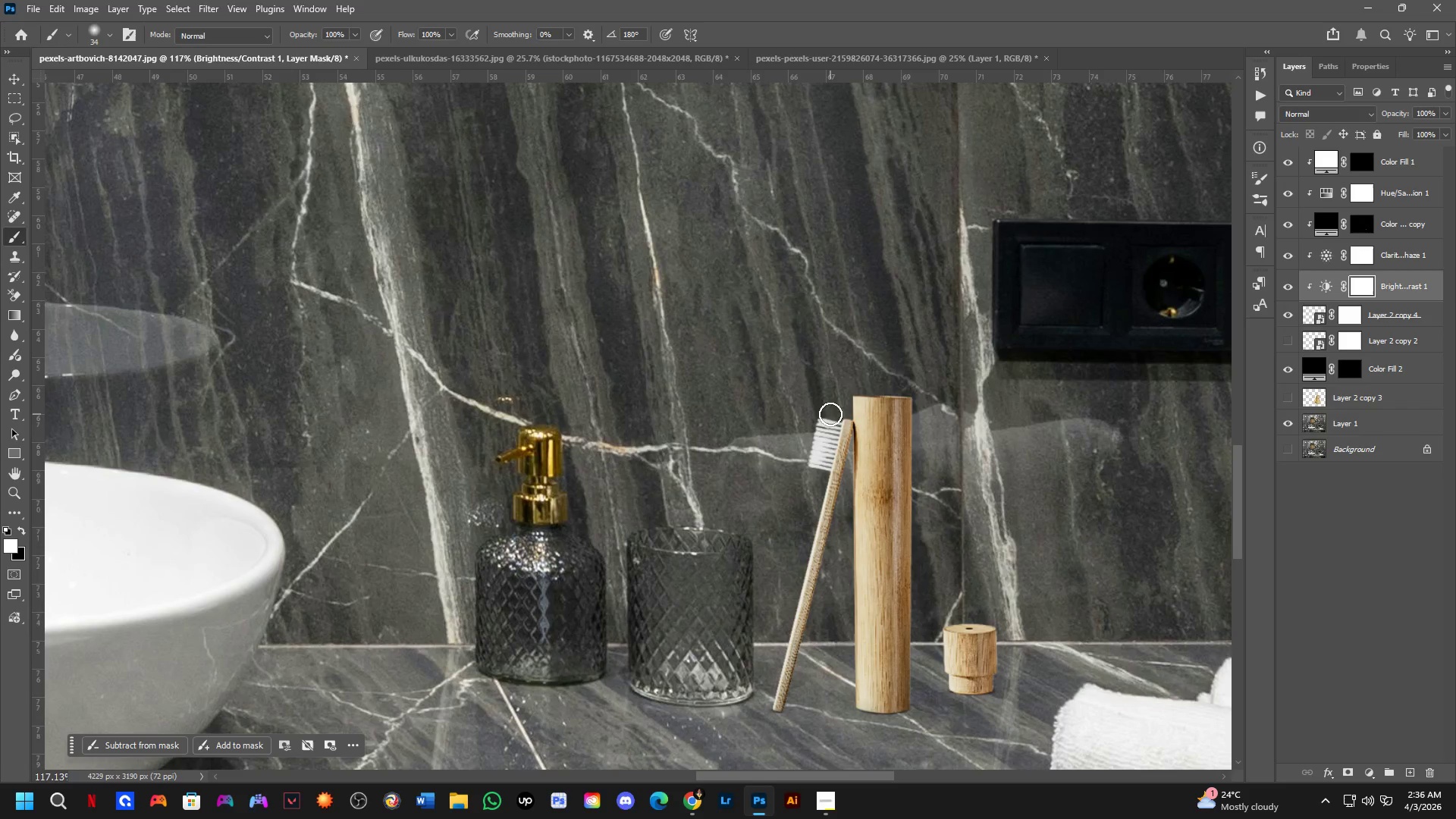 
scroll: coordinate [830, 414], scroll_direction: down, amount: 4.0
 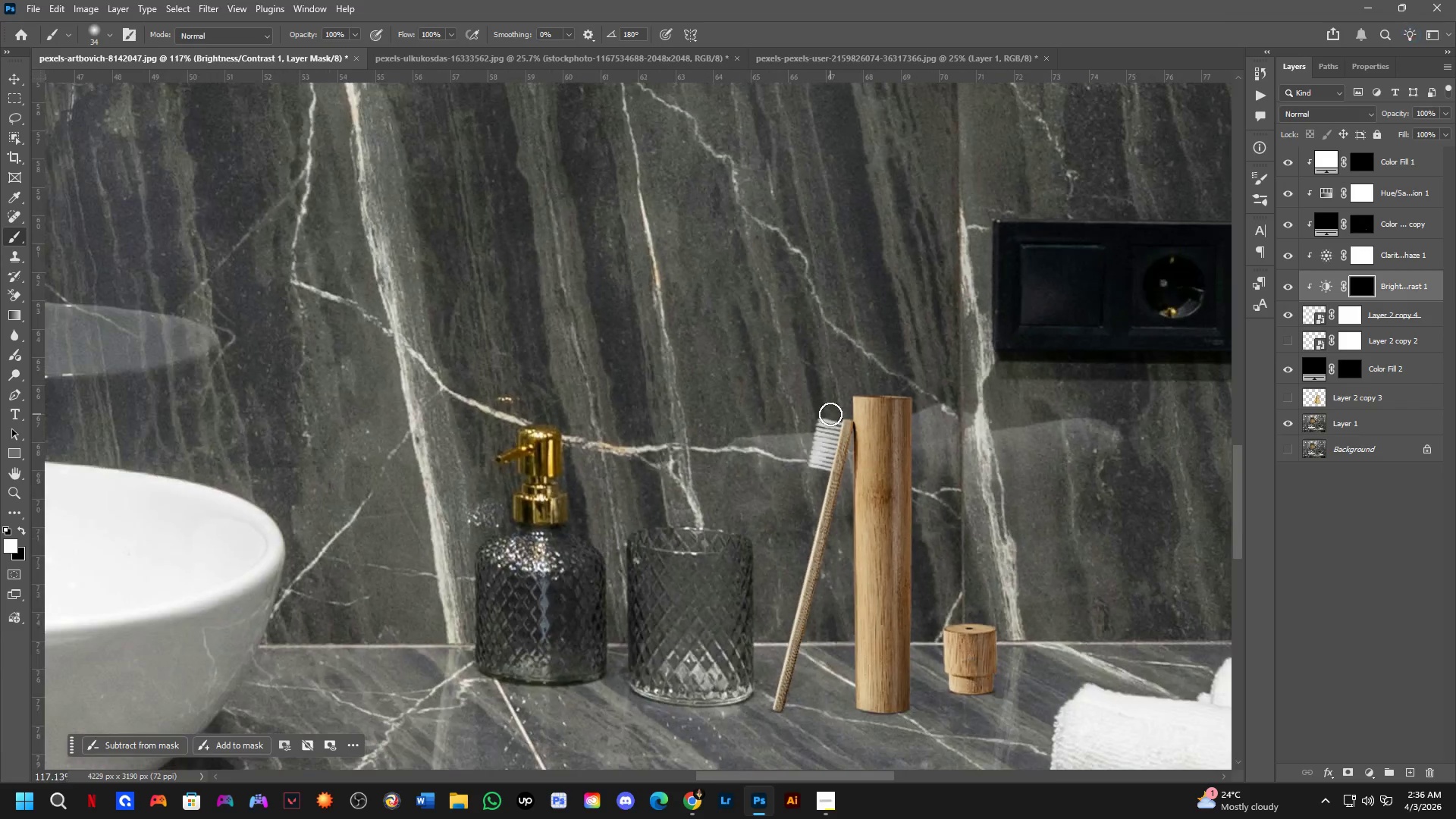 
key(Control+ControlLeft)
 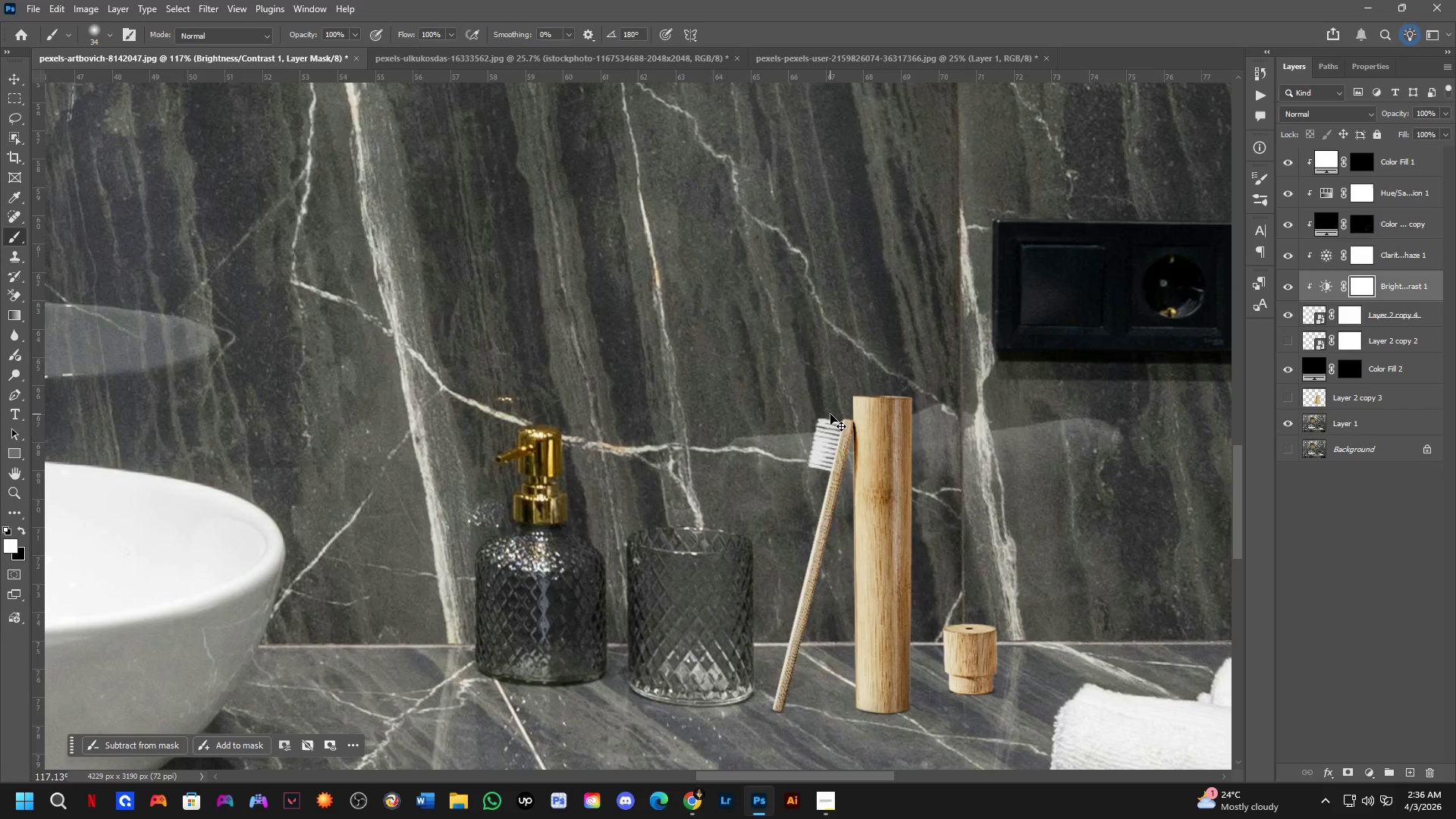 
key(Control+Shift+ShiftLeft)
 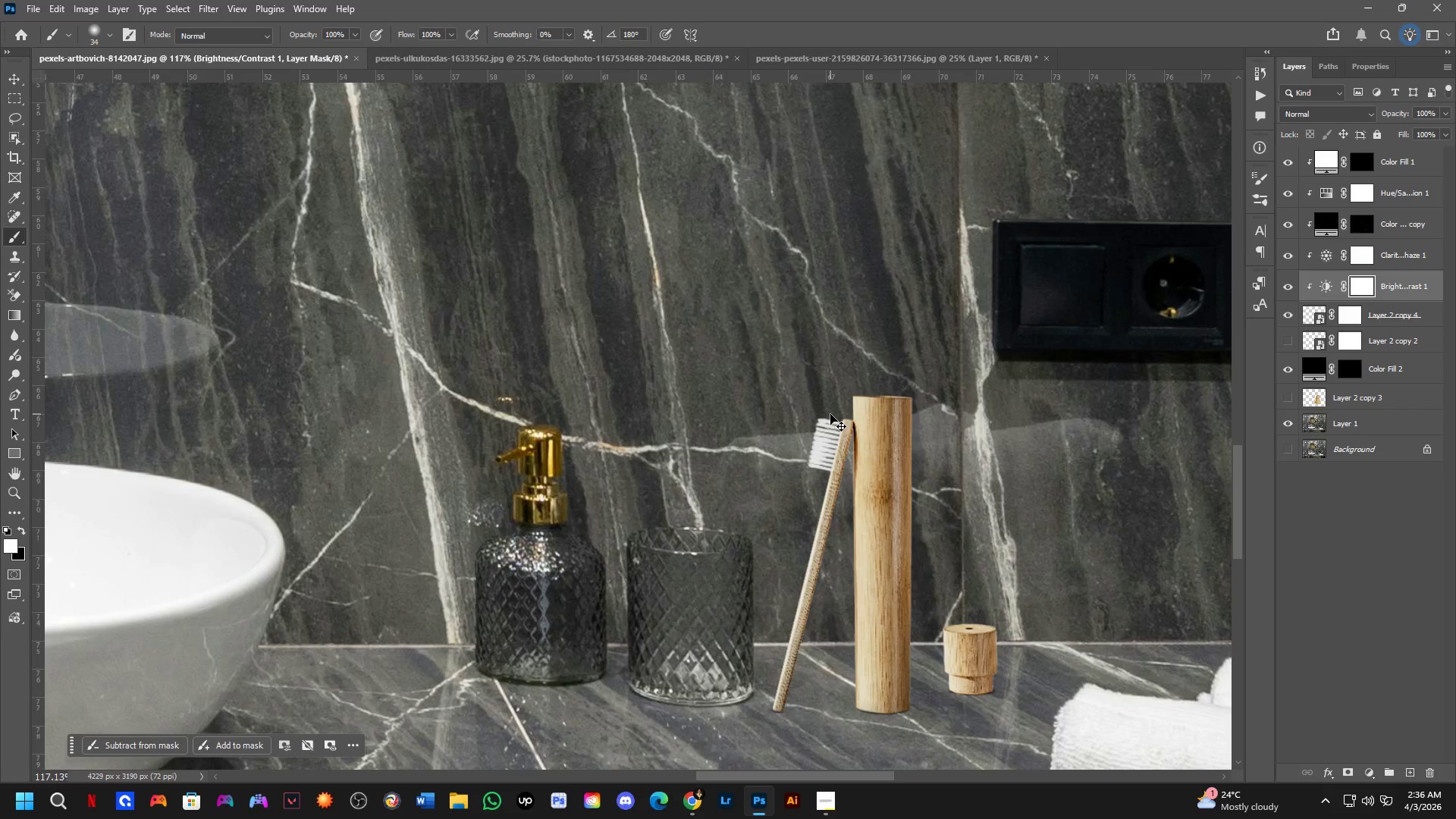 
key(Control+Shift+Z)
 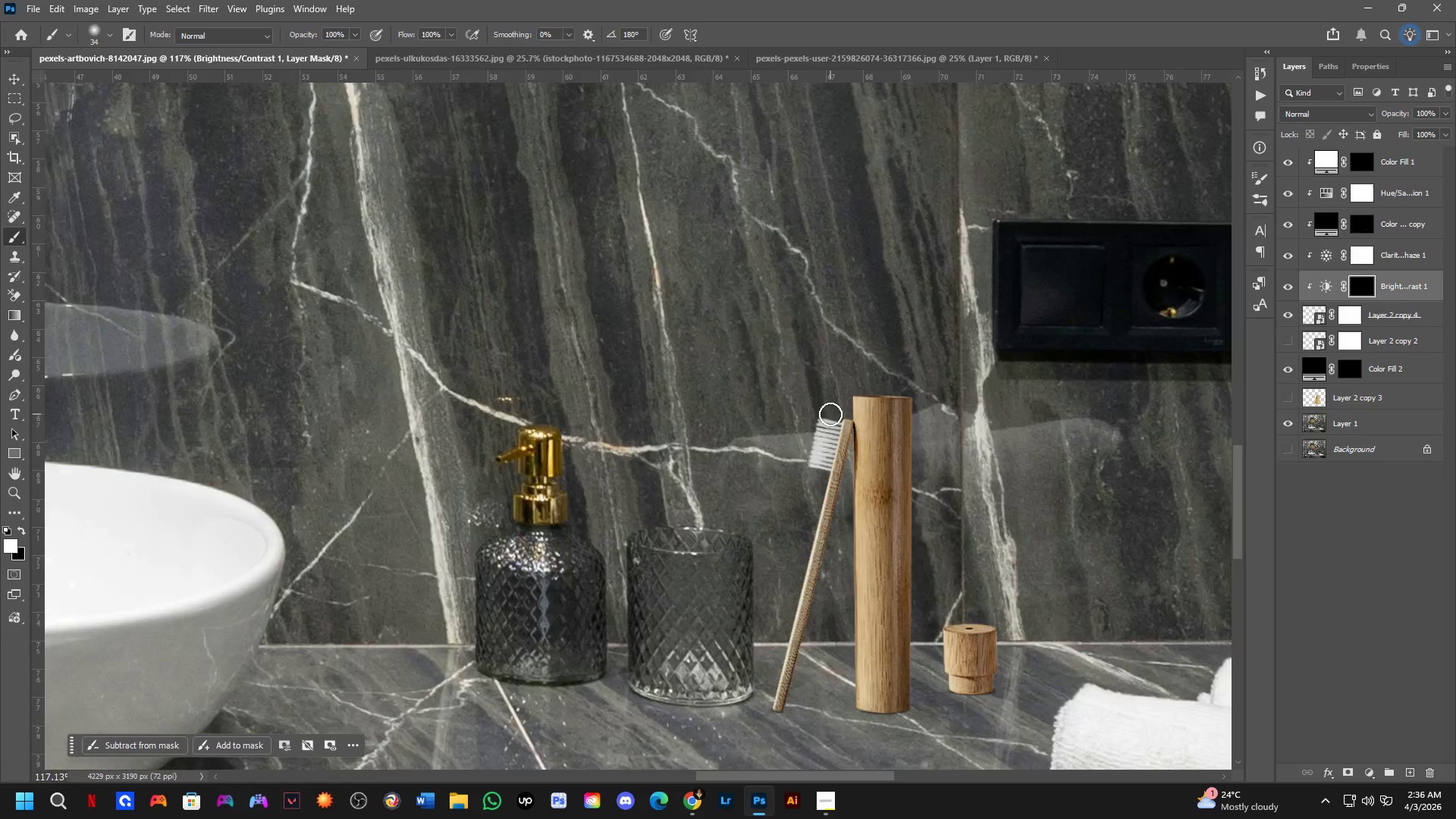 
hold_key(key=Space, duration=0.47)
 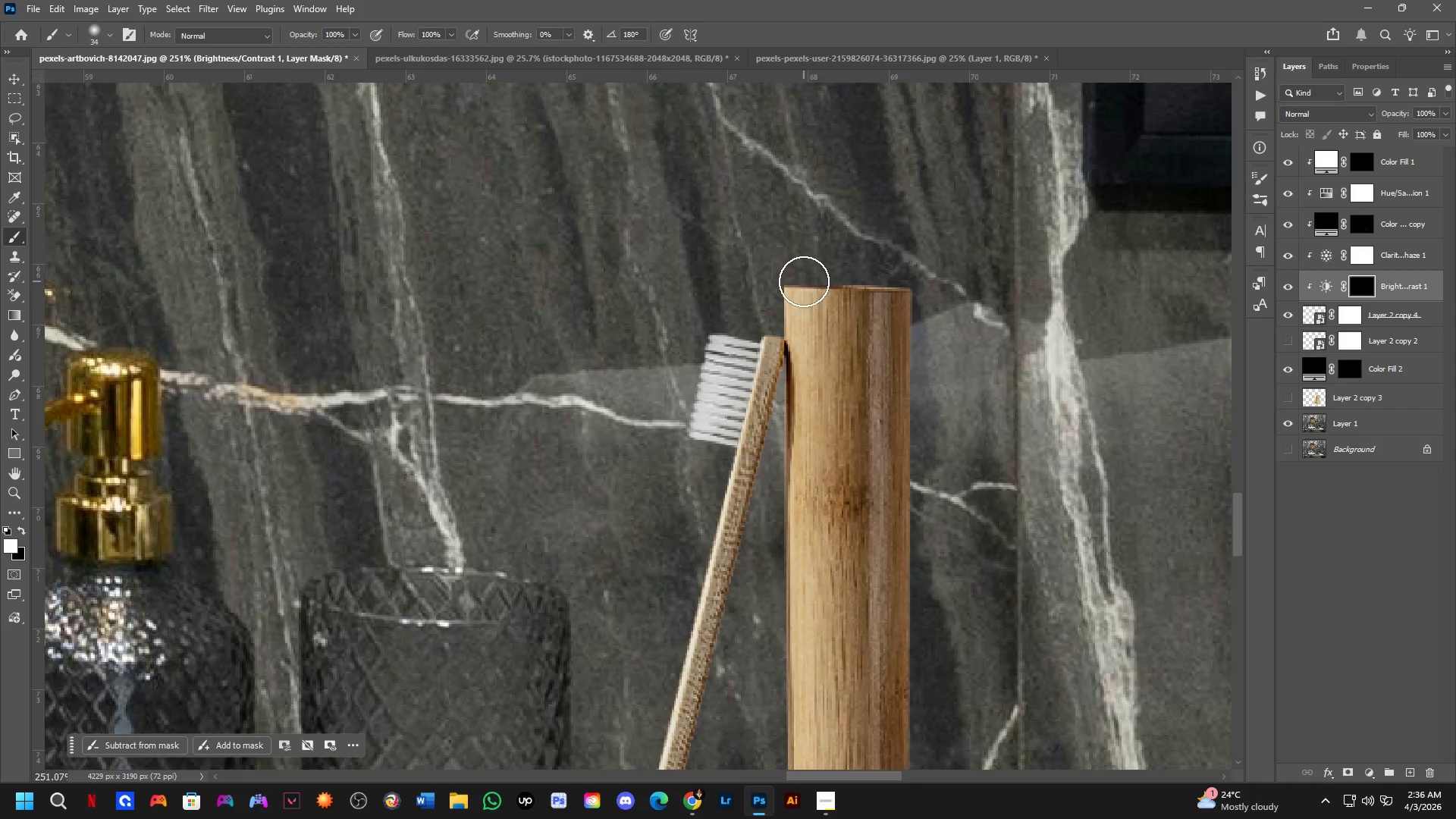 
left_click_drag(start_coordinate=[974, 453], to_coordinate=[923, 362])
 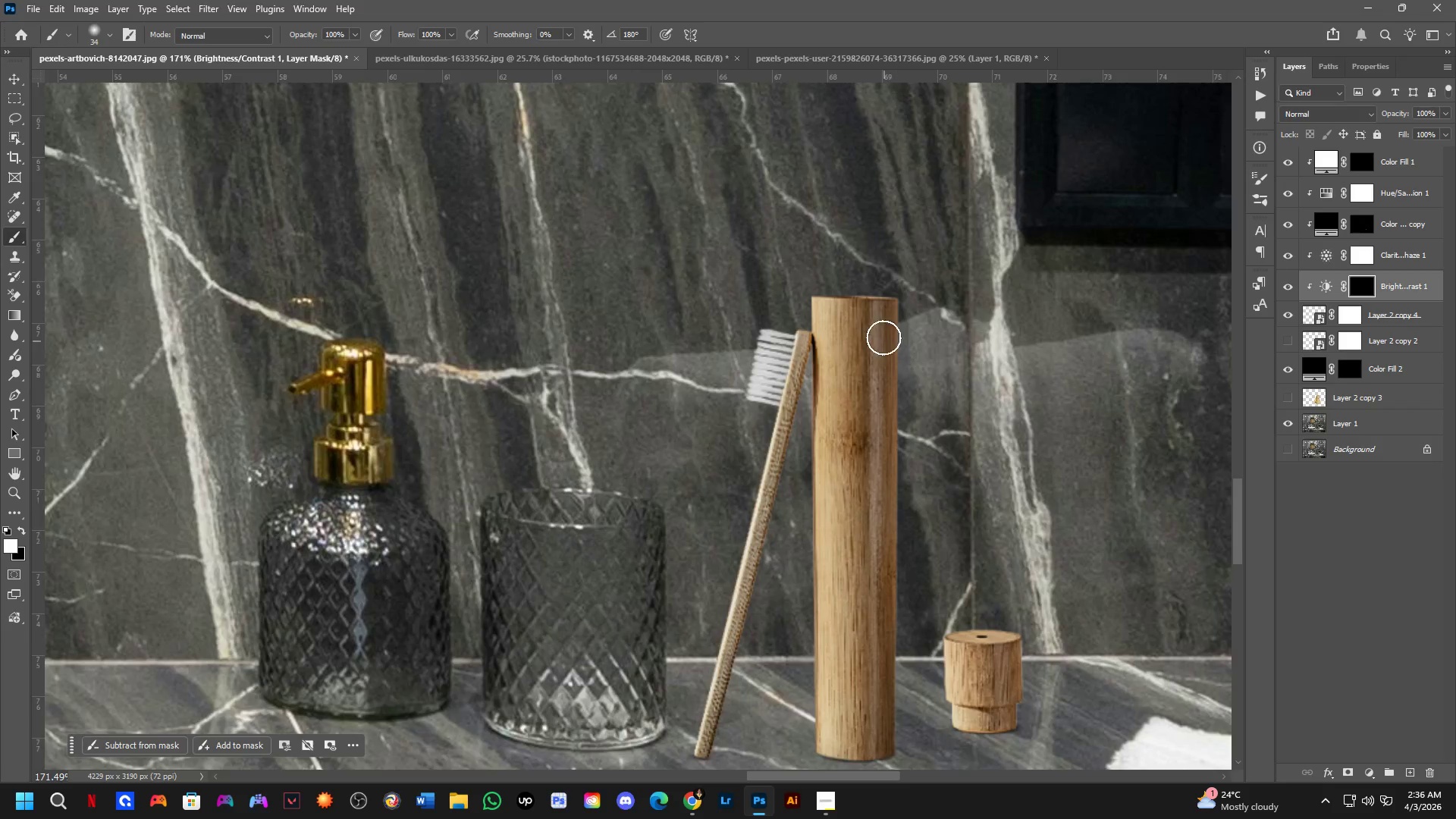 
scroll: coordinate [830, 414], scroll_direction: up, amount: 4.0
 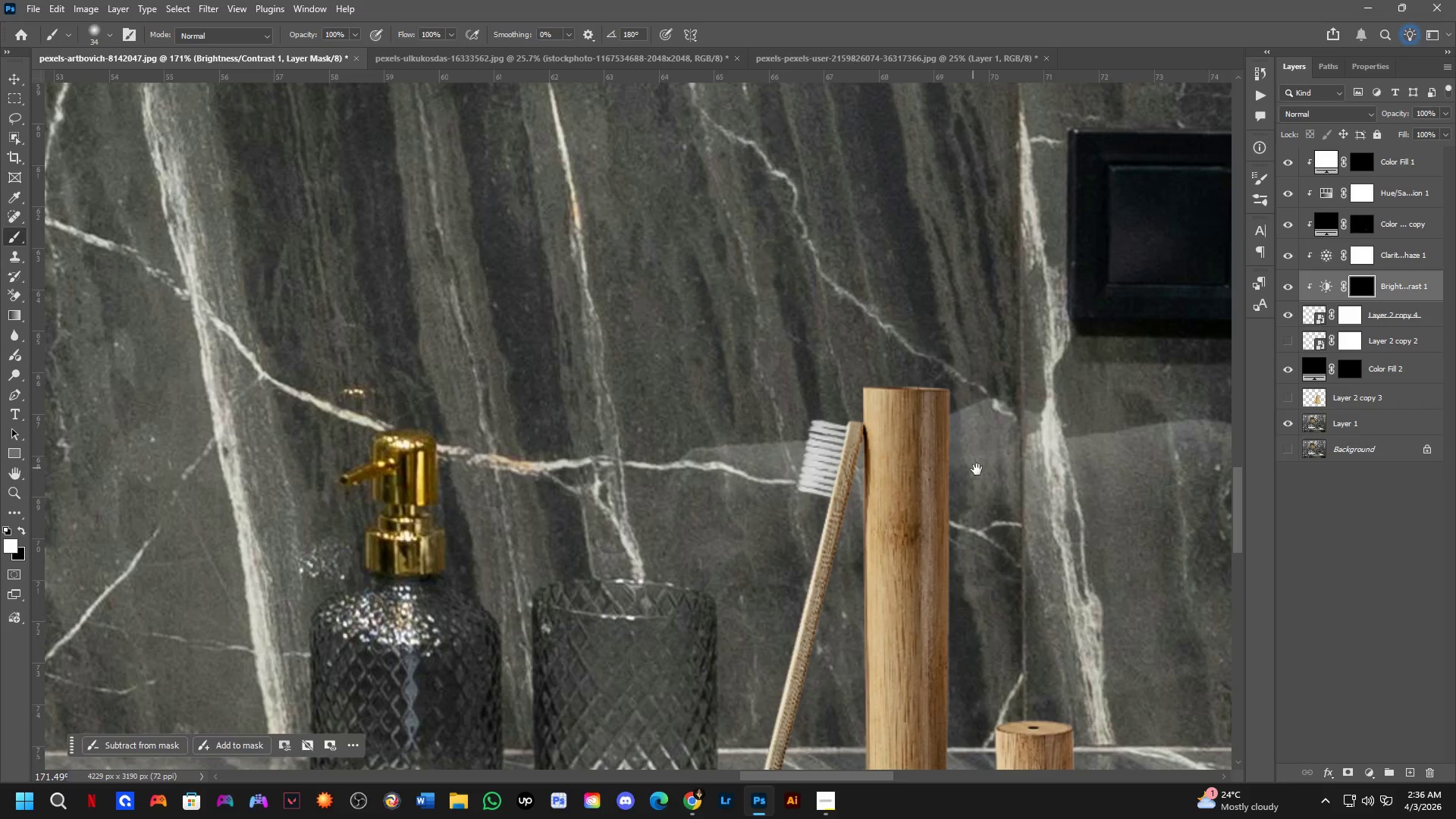 
left_click_drag(start_coordinate=[804, 281], to_coordinate=[822, 277])
 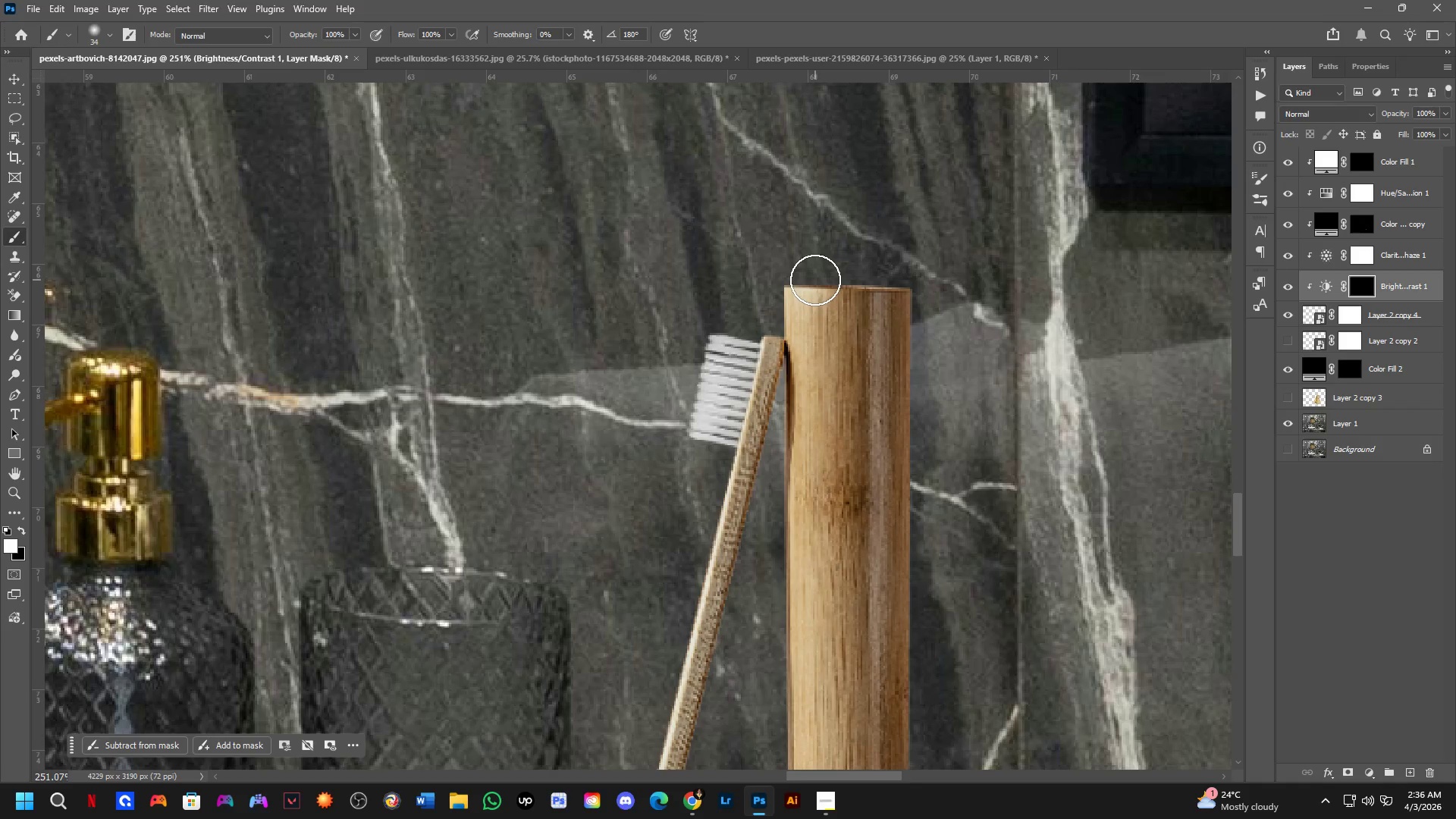 
scroll: coordinate [864, 314], scroll_direction: up, amount: 4.0
 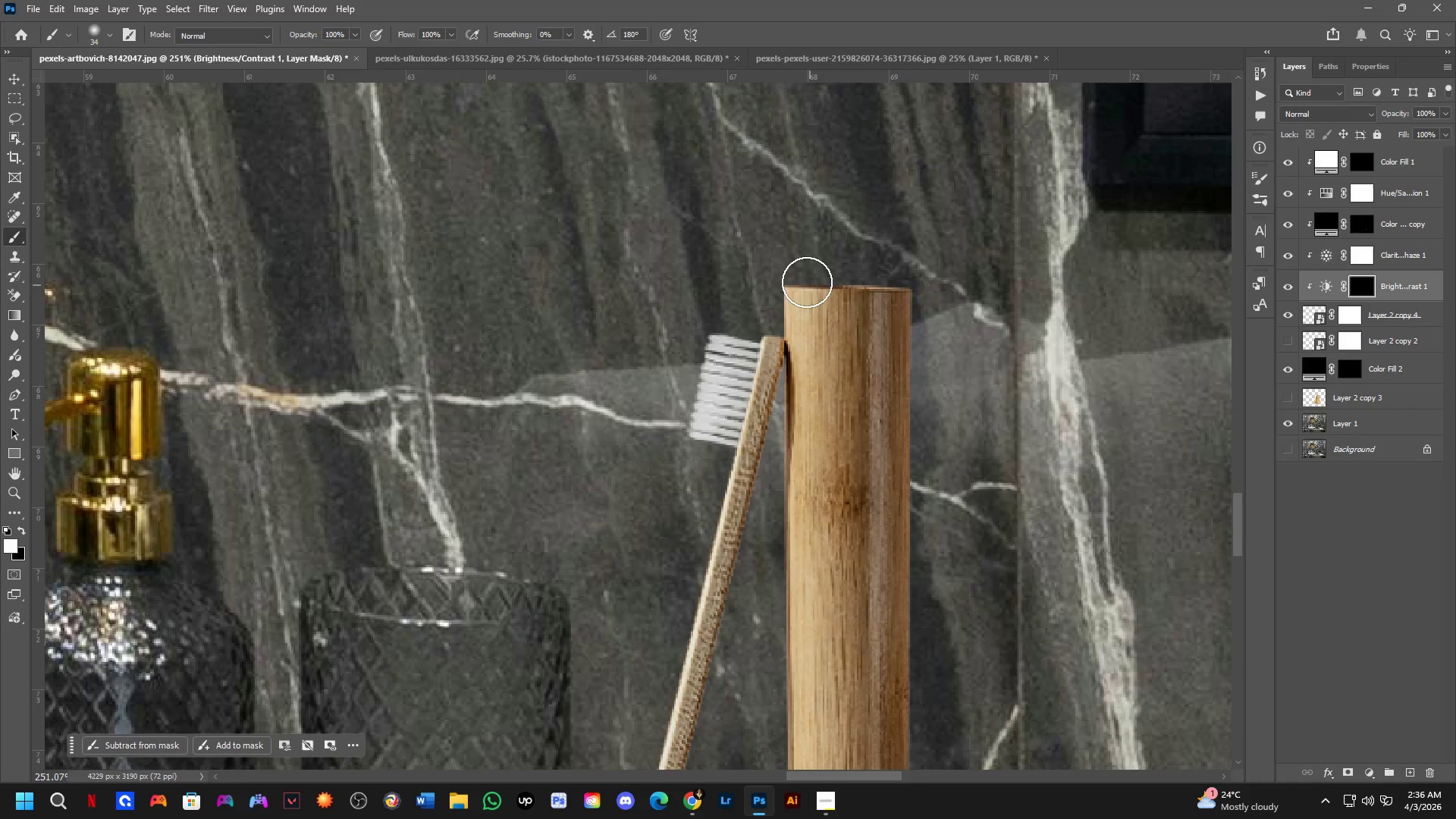 
key(Control+ControlLeft)
 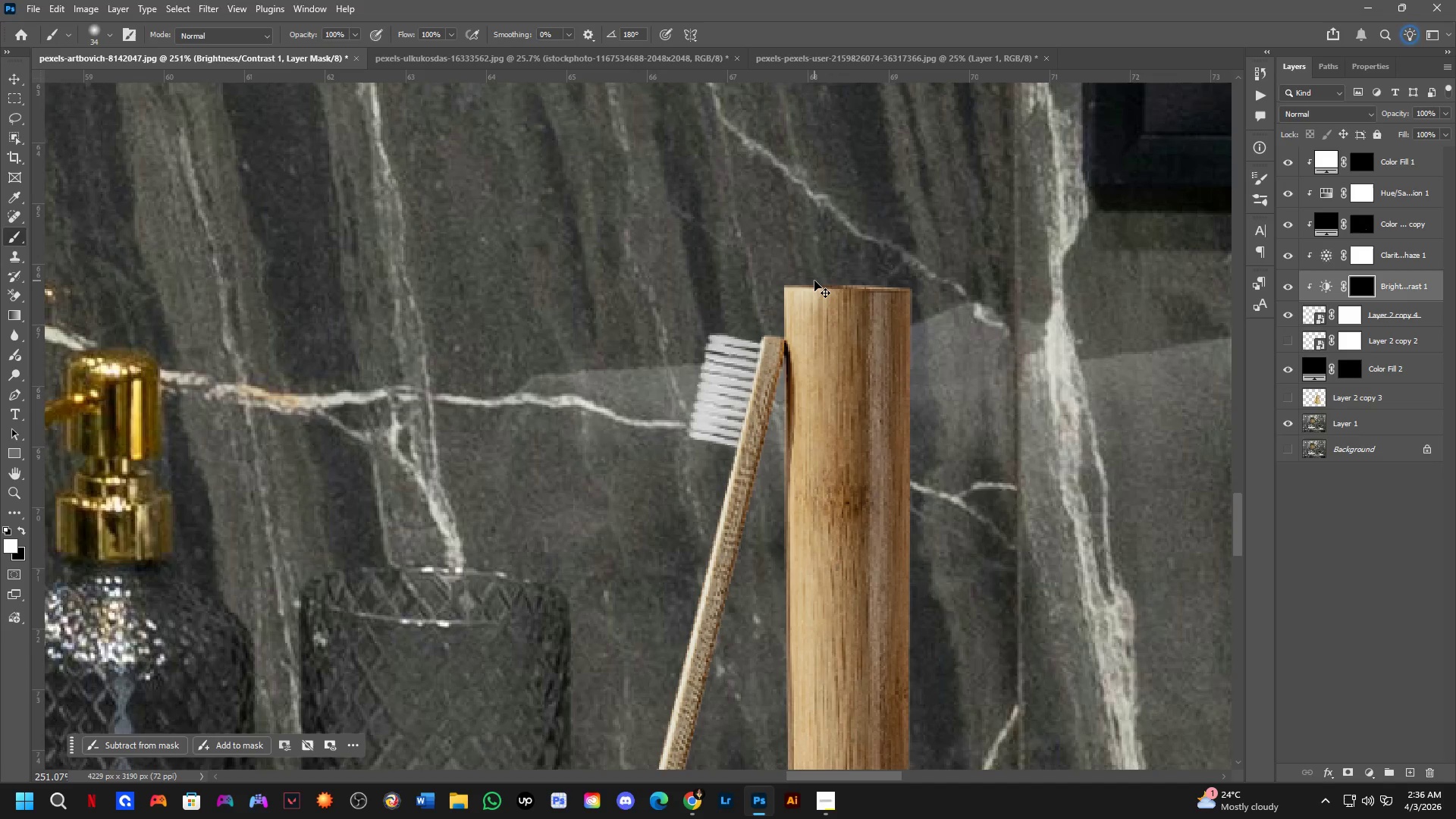 
key(Control+Z)
 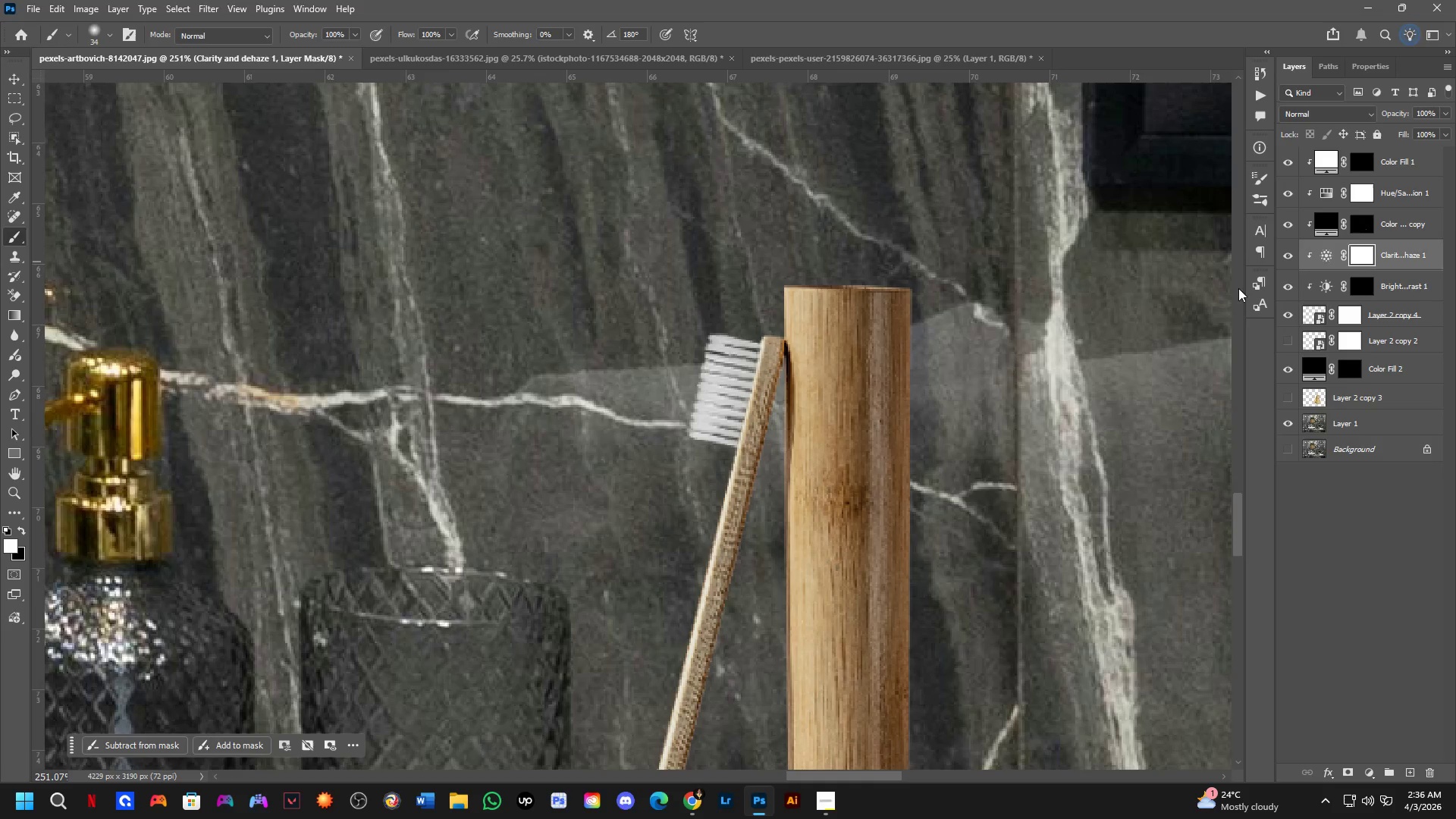 
left_click_drag(start_coordinate=[789, 298], to_coordinate=[807, 309])
 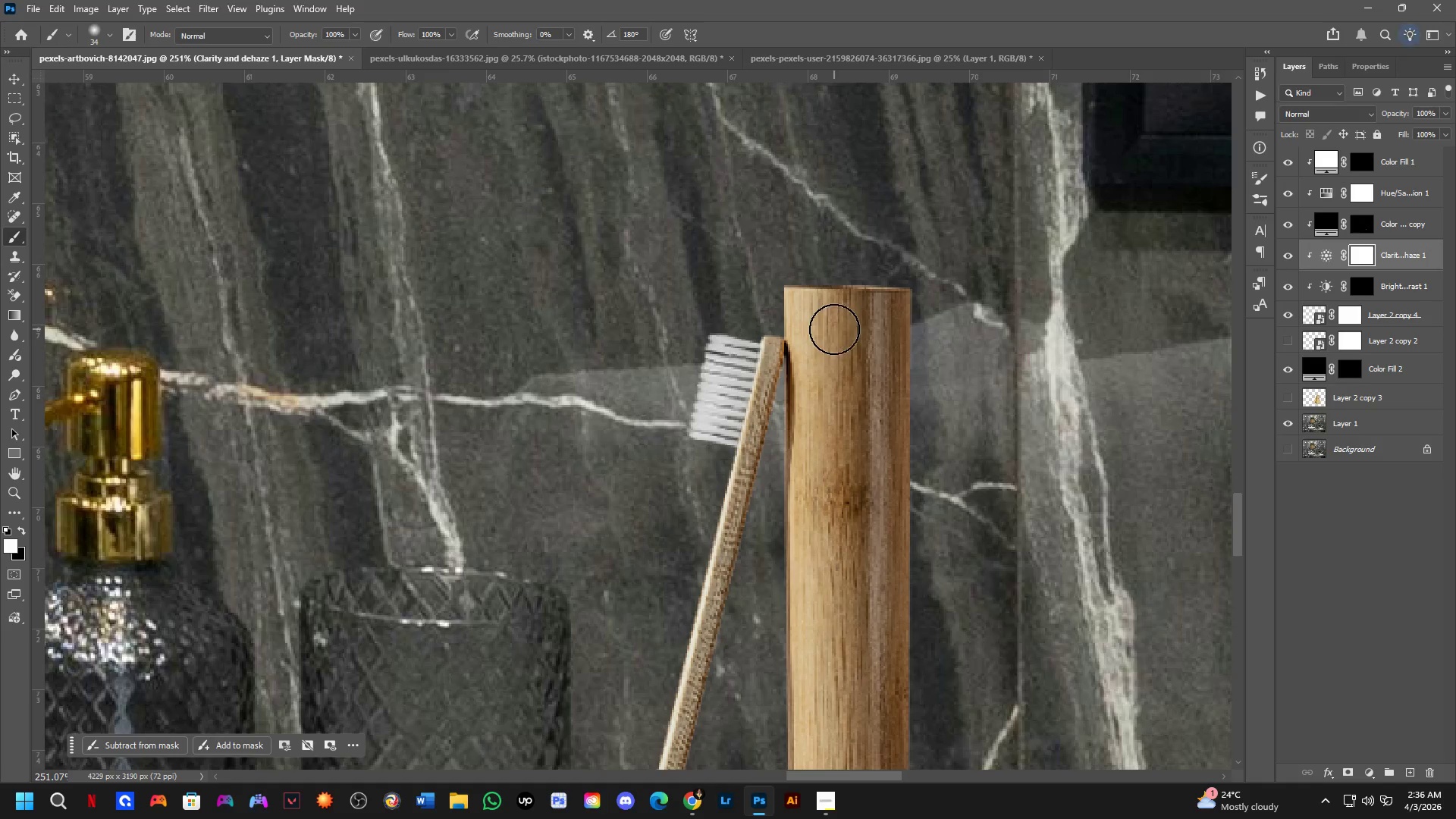 
left_click_drag(start_coordinate=[839, 332], to_coordinate=[890, 381])
 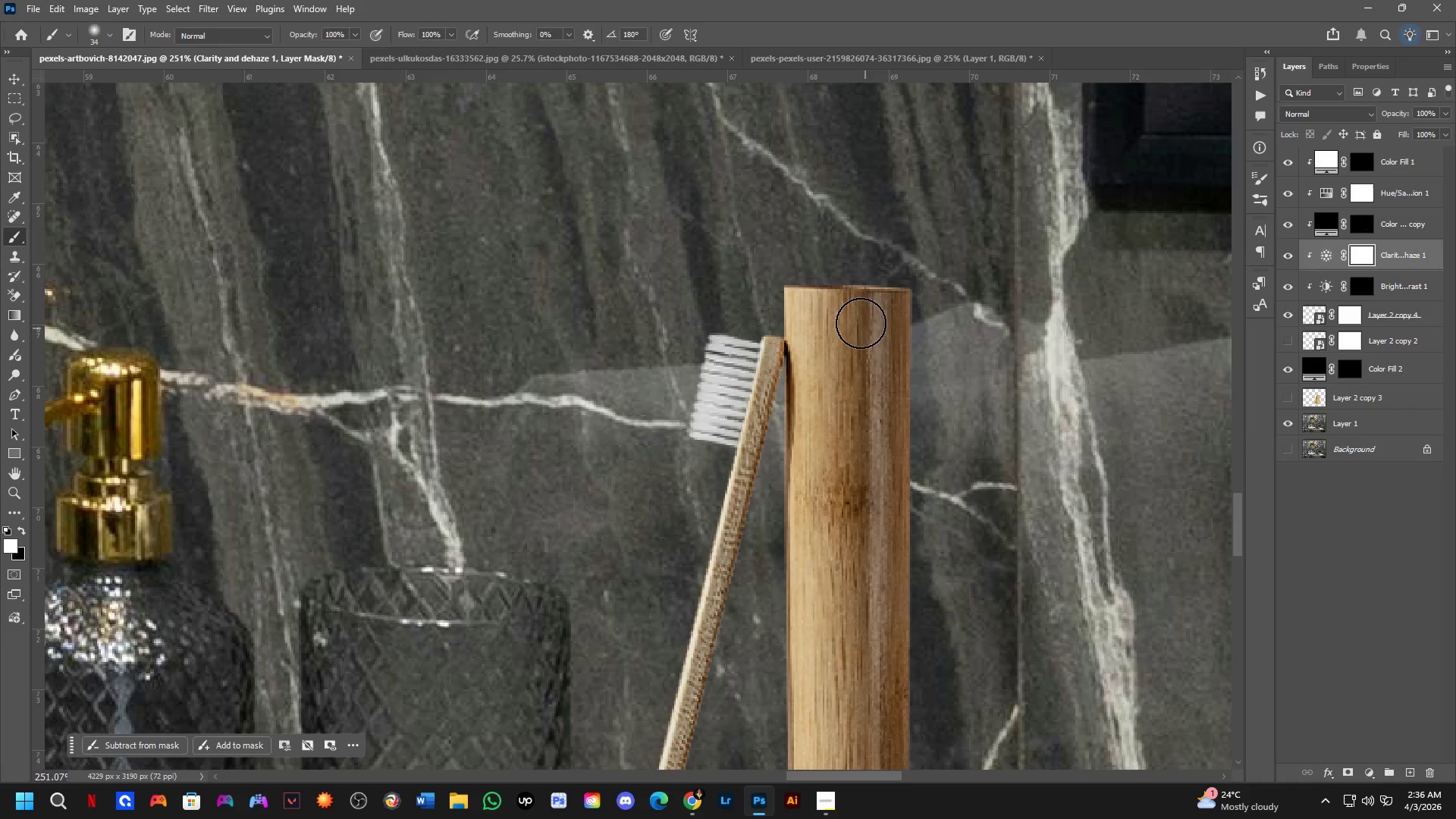 
type(zbx)
 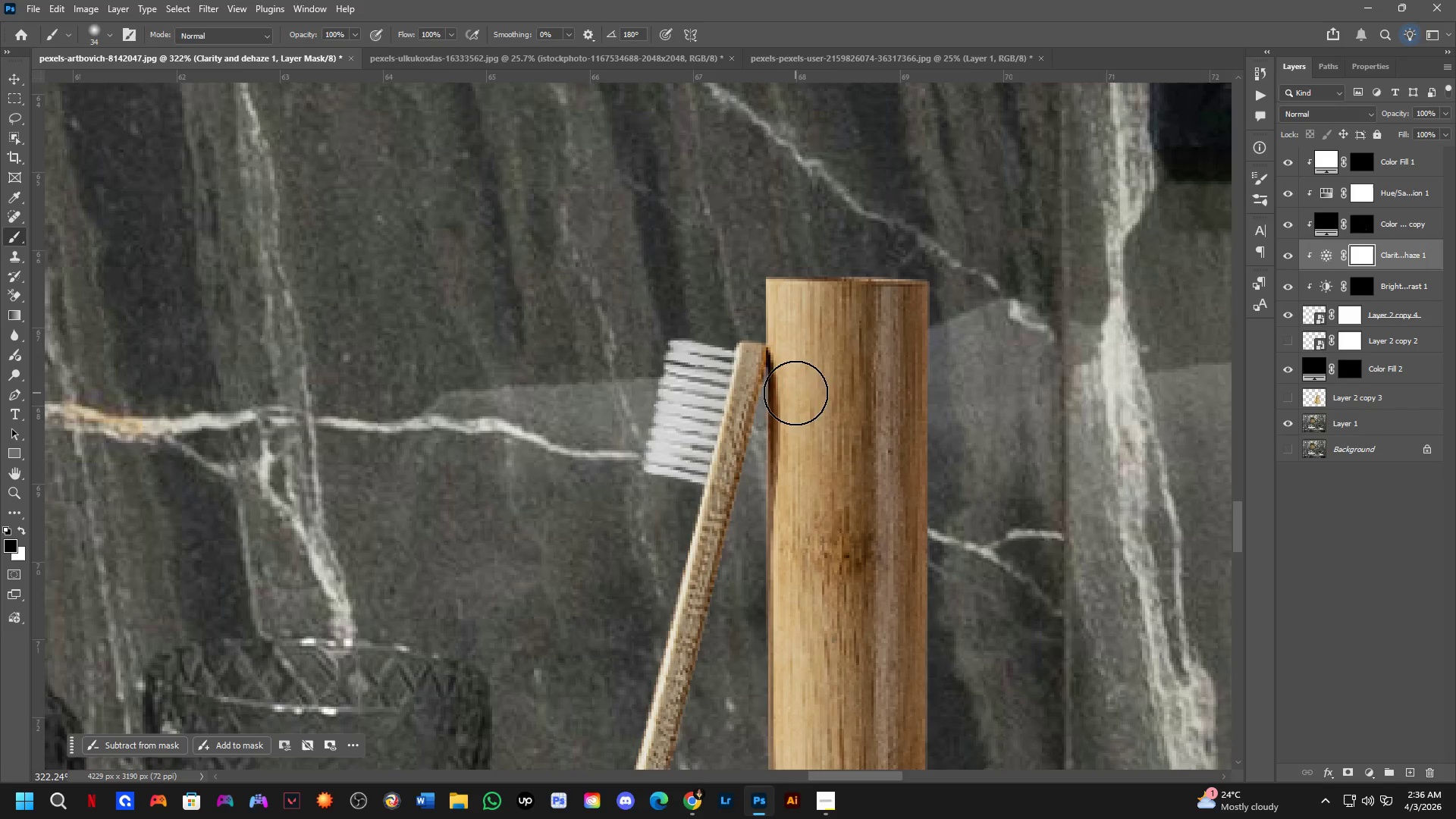 
left_click_drag(start_coordinate=[848, 315], to_coordinate=[861, 359])
 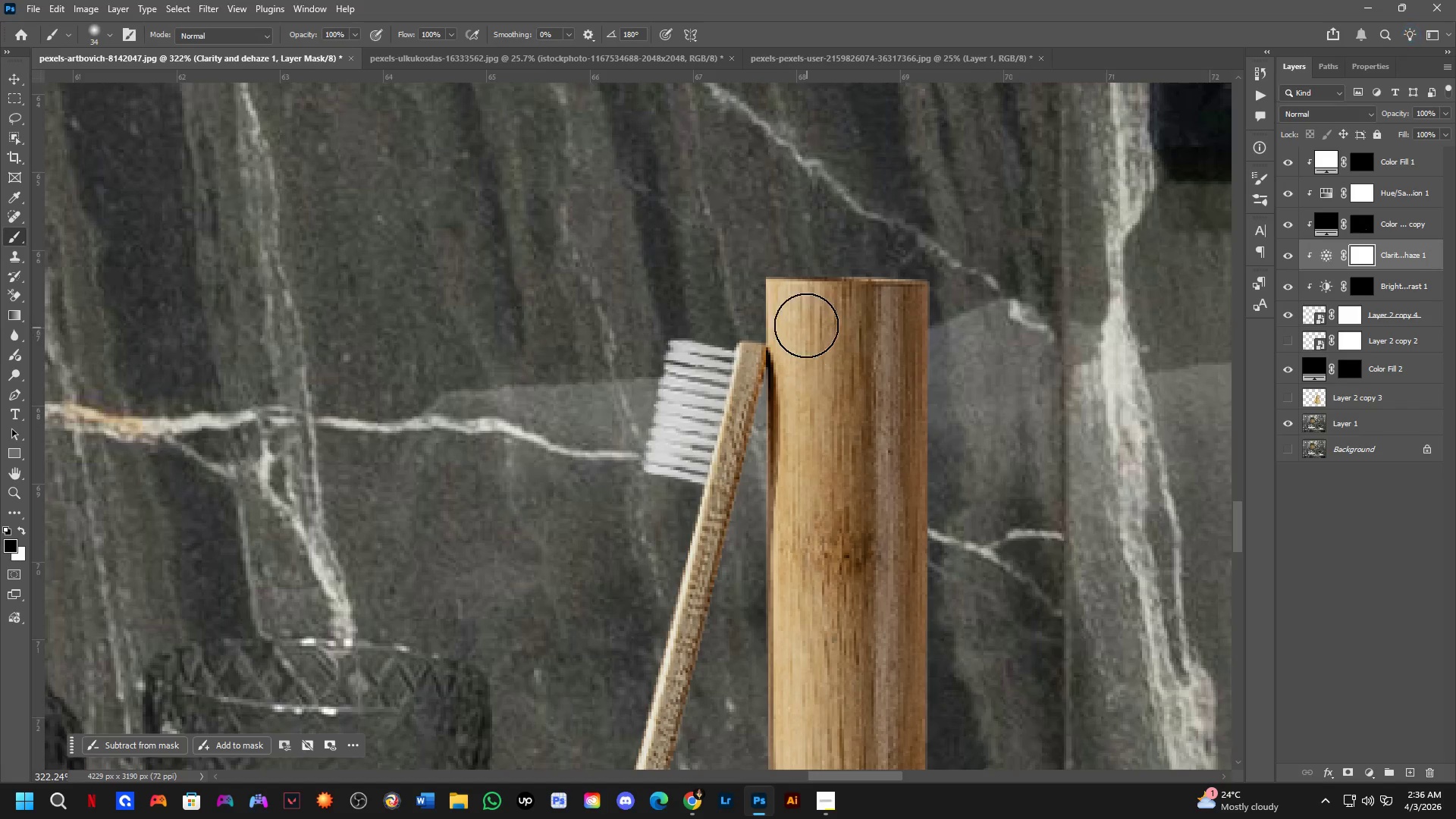 
left_click_drag(start_coordinate=[800, 303], to_coordinate=[903, 468])
 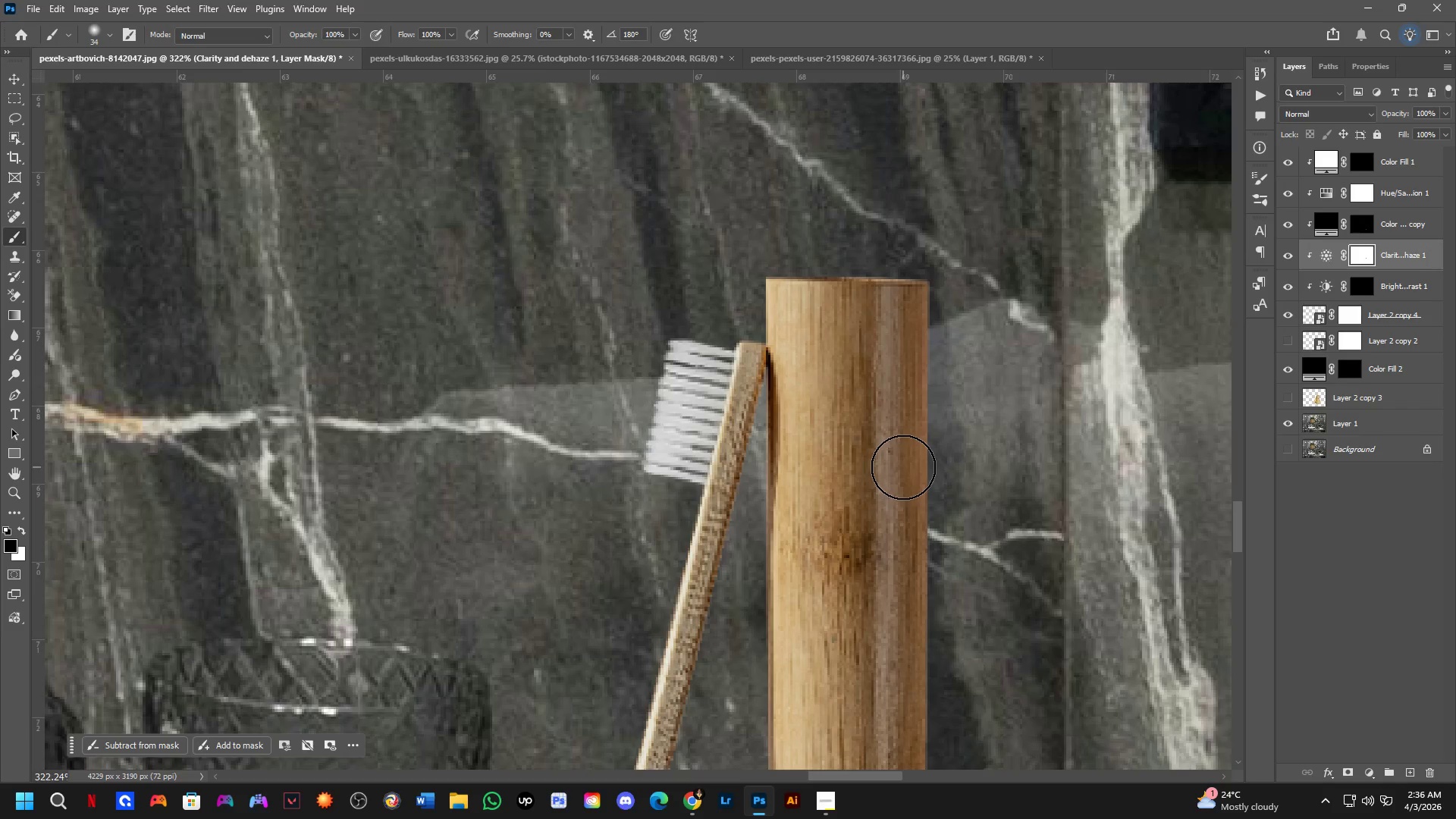 
key(Control+Z)
 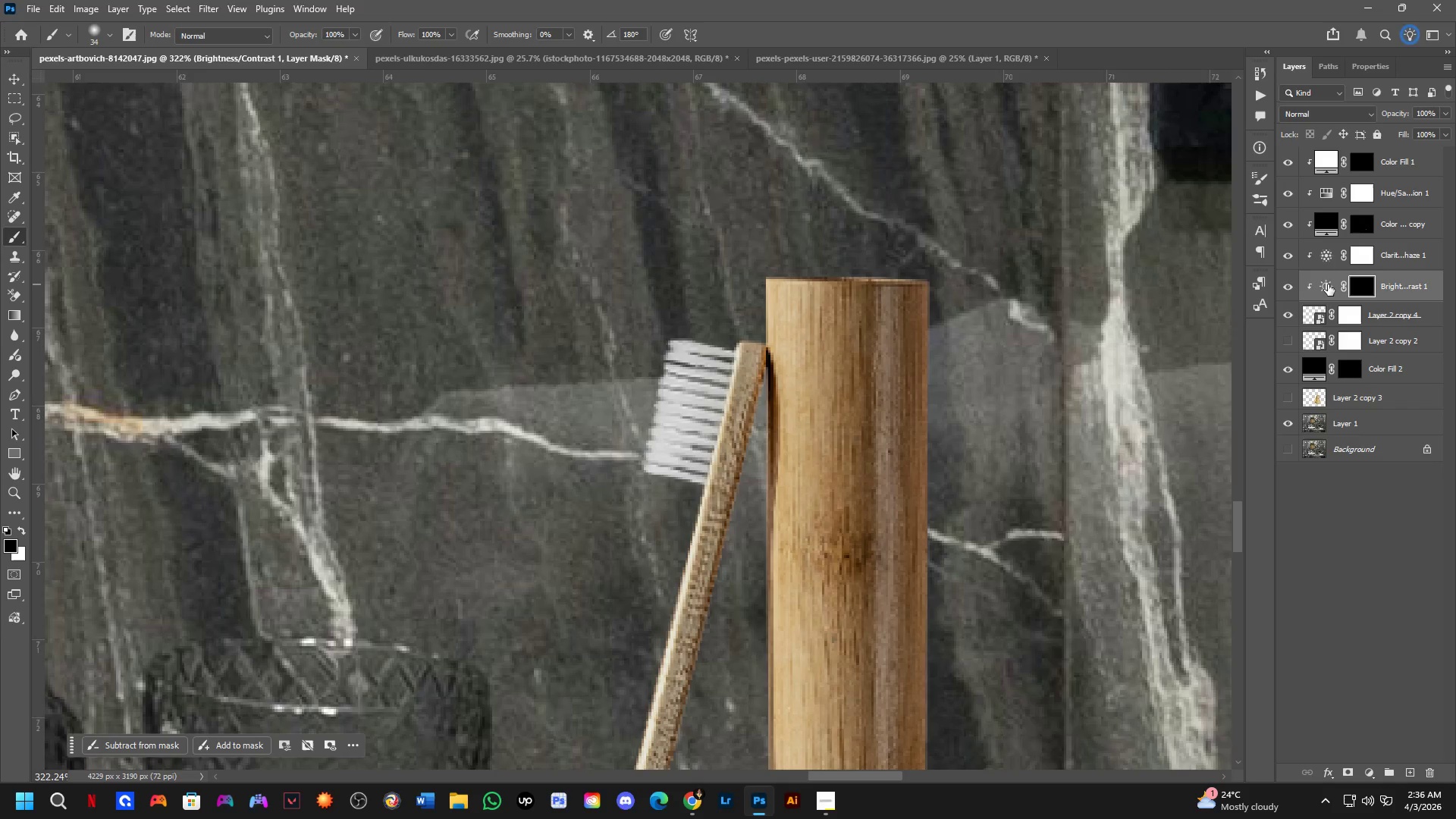 
key(Backspace)
 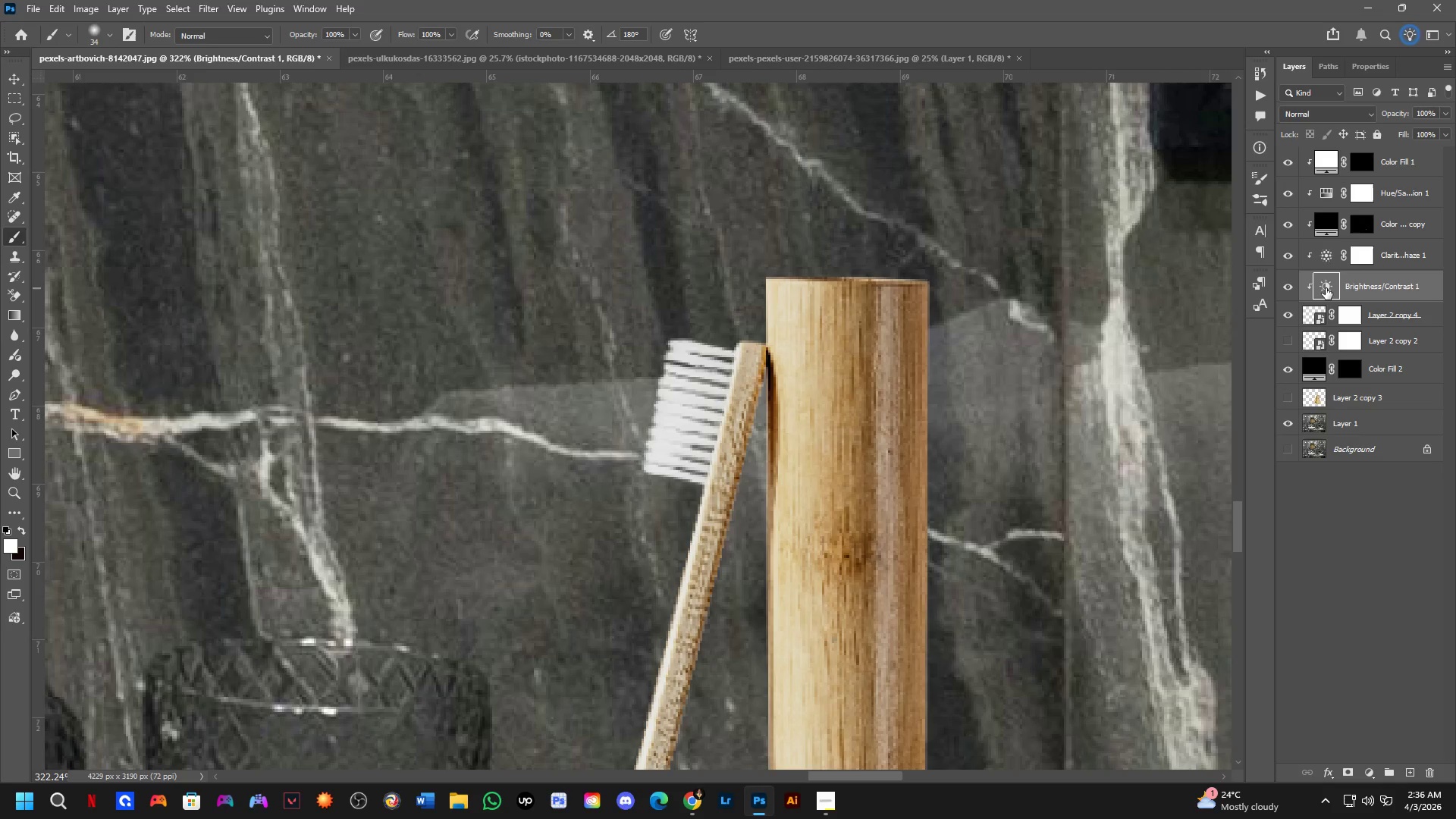 
key(Backspace)
 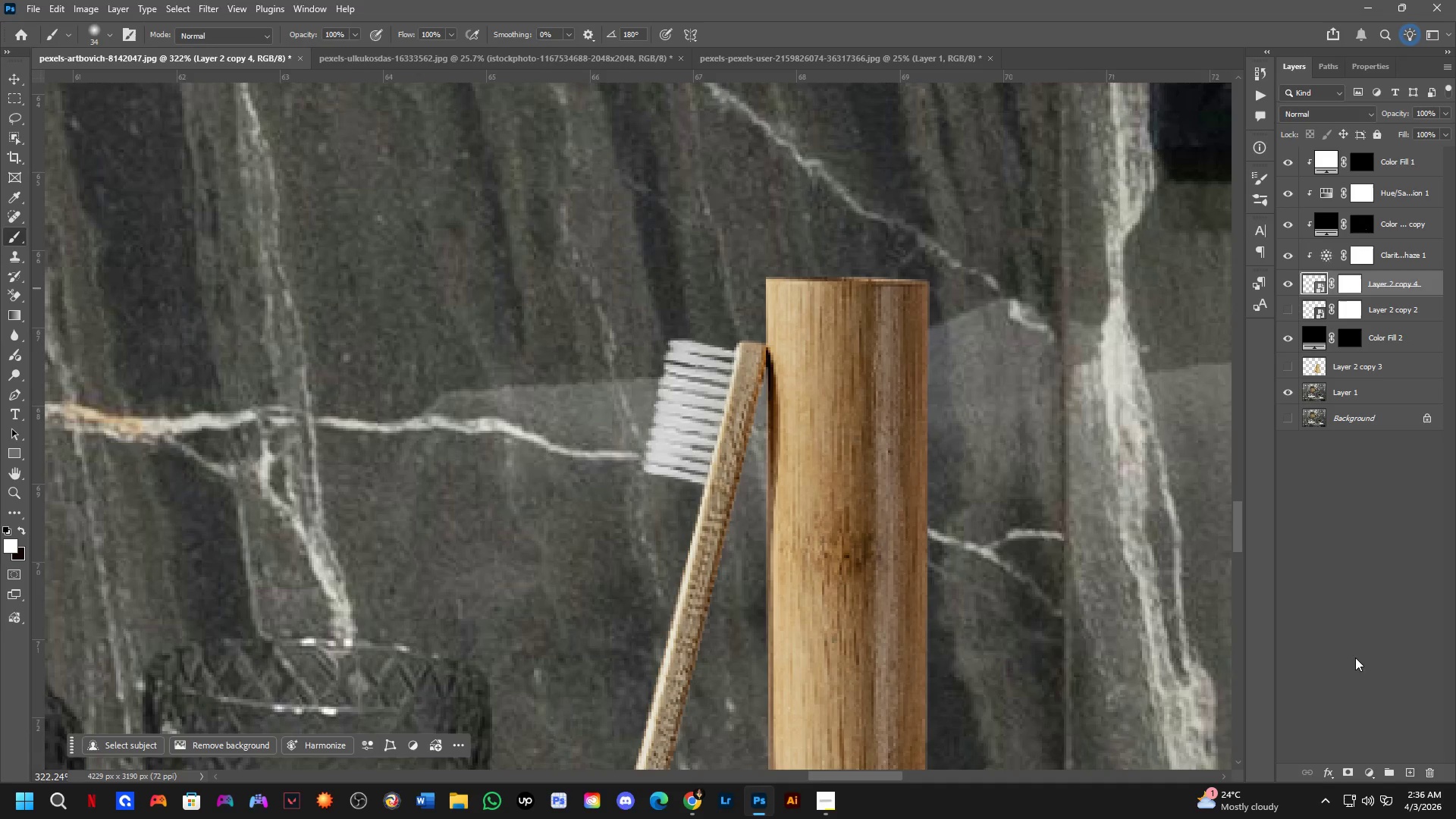 
key(Control+ControlLeft)
 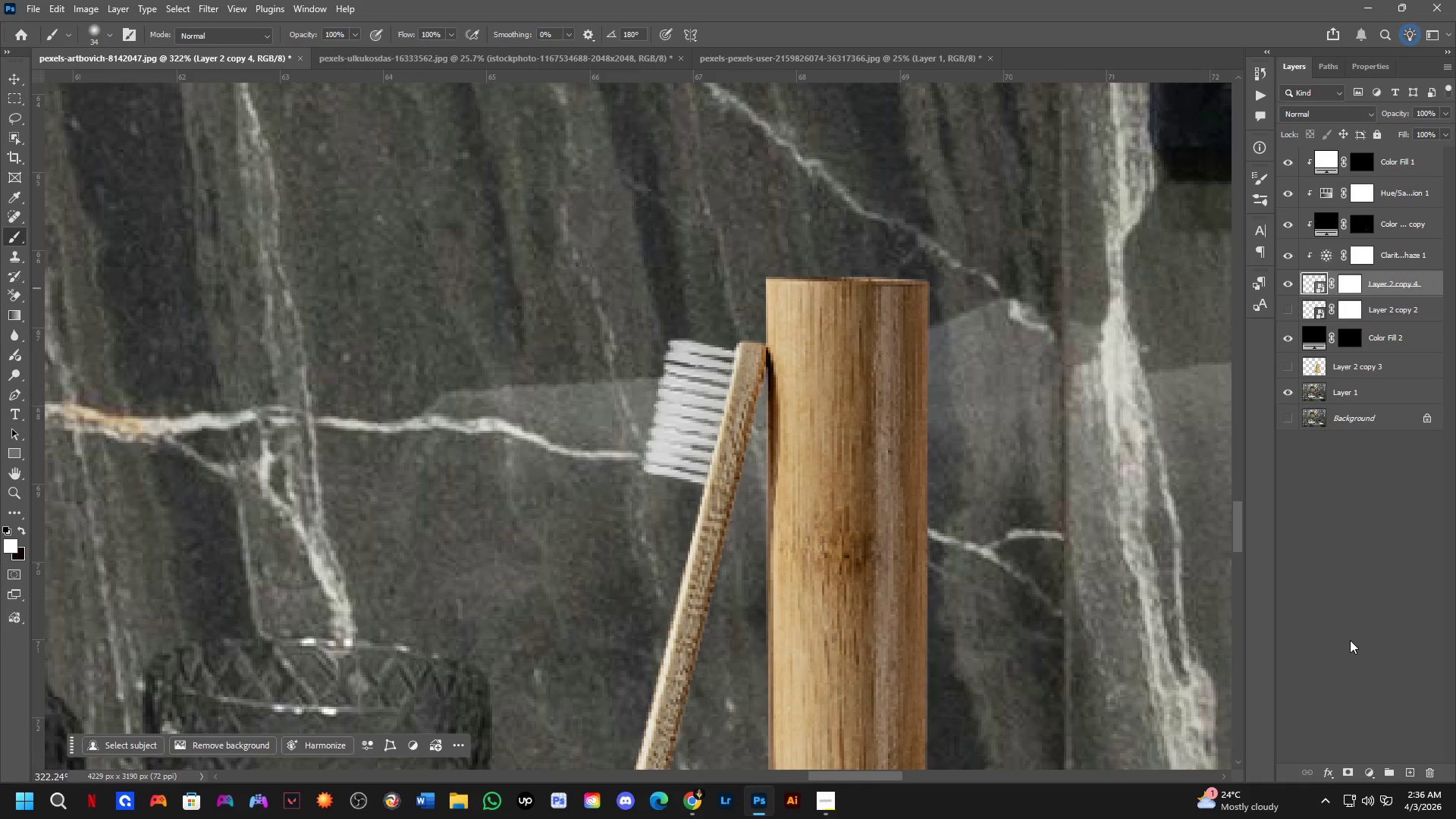 
key(Control+Z)
 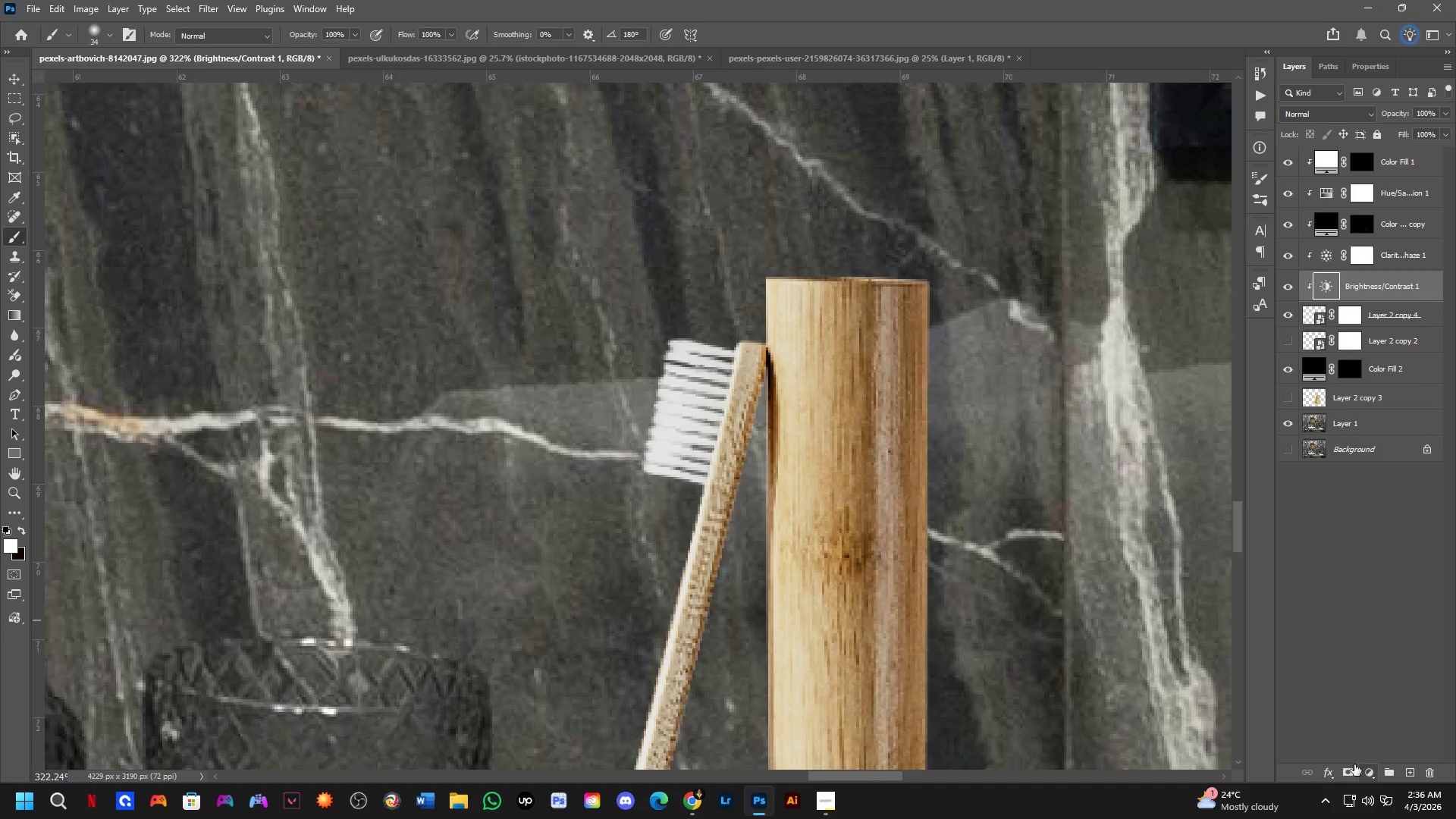 
key(Control+I)
 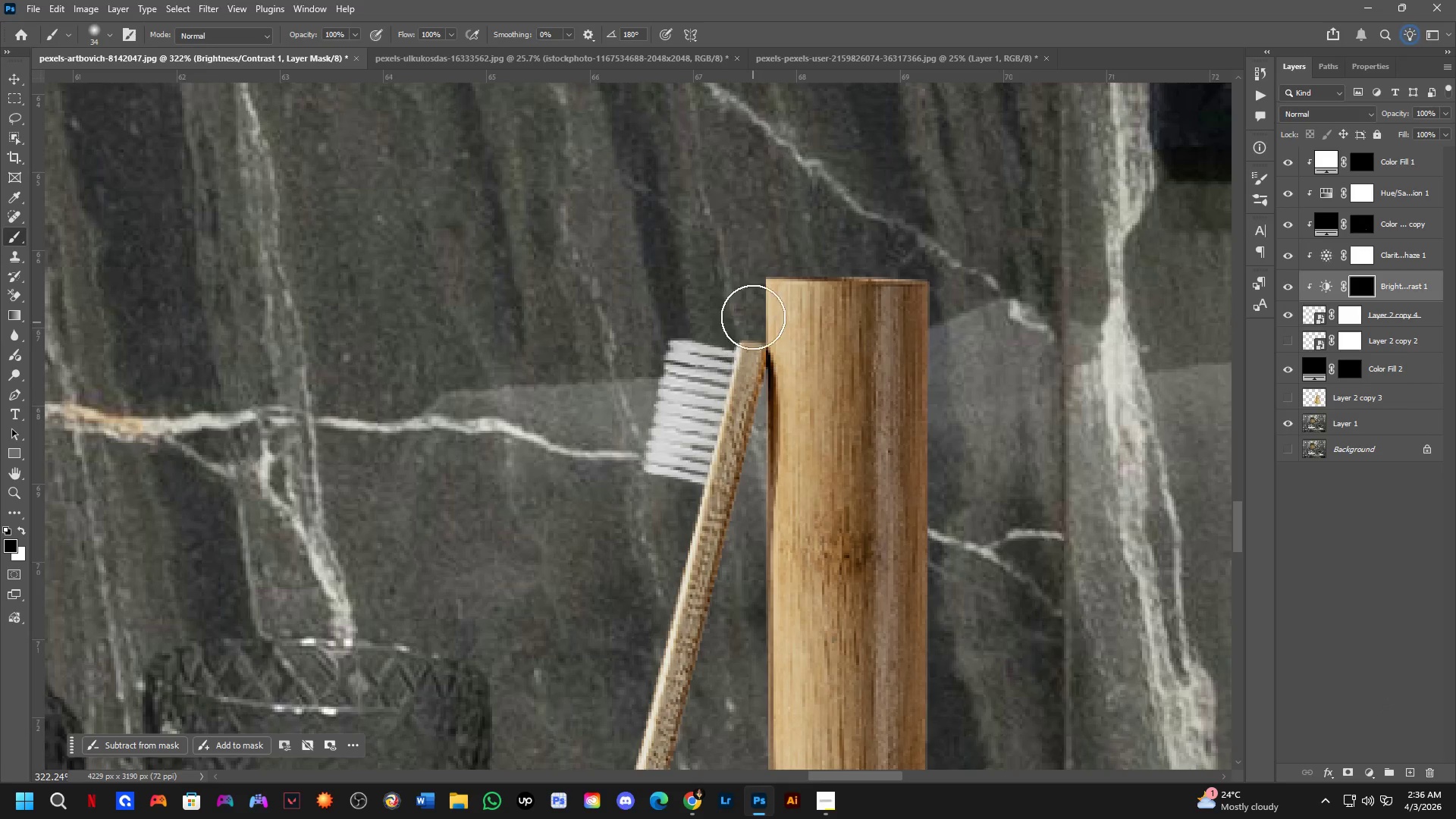 
left_click_drag(start_coordinate=[755, 290], to_coordinate=[758, 321])
 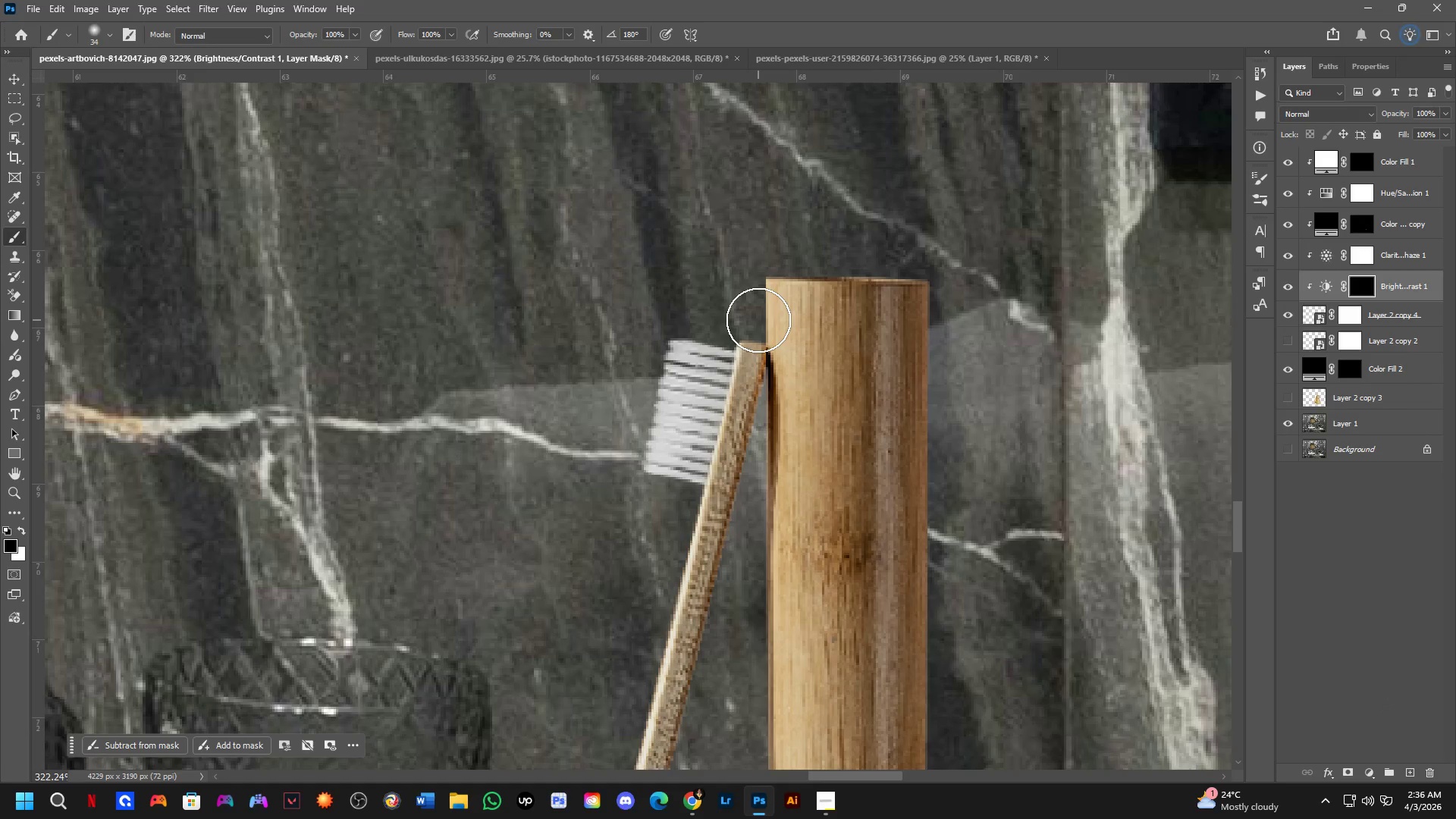 
scroll: coordinate [737, 349], scroll_direction: down, amount: 5.0
 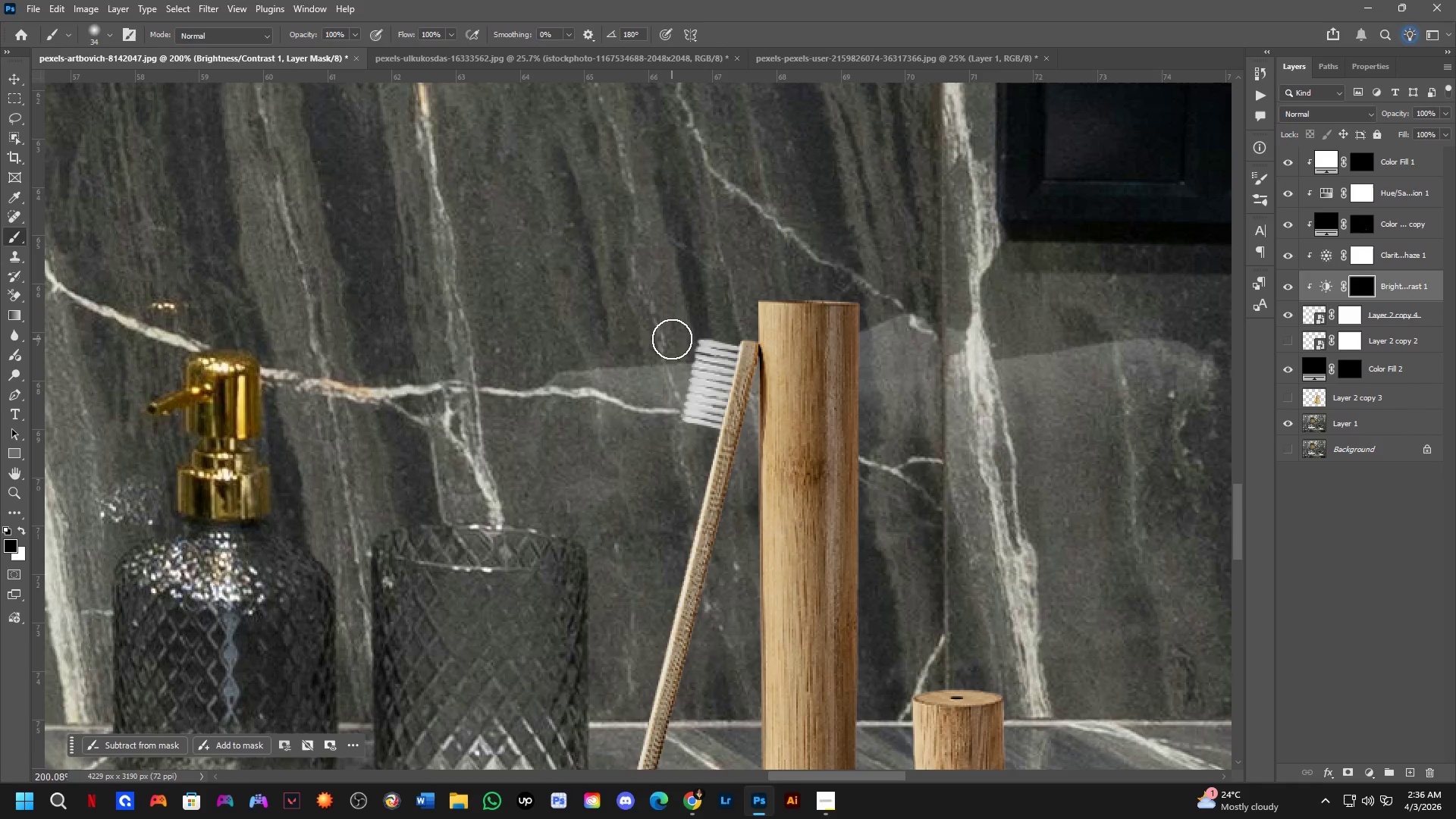 
hold_key(key=AltLeft, duration=0.55)
 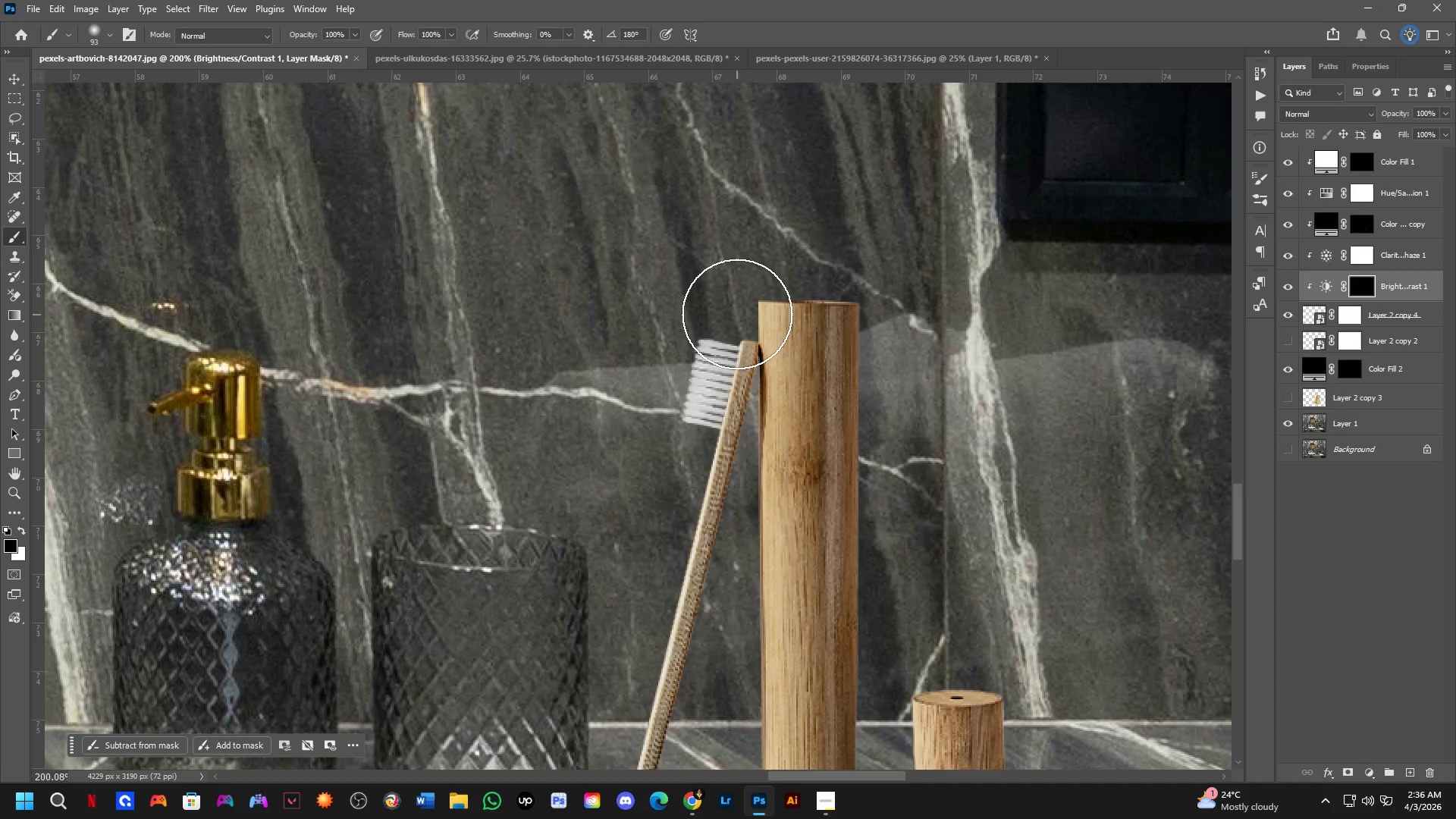 
left_click([737, 314])
 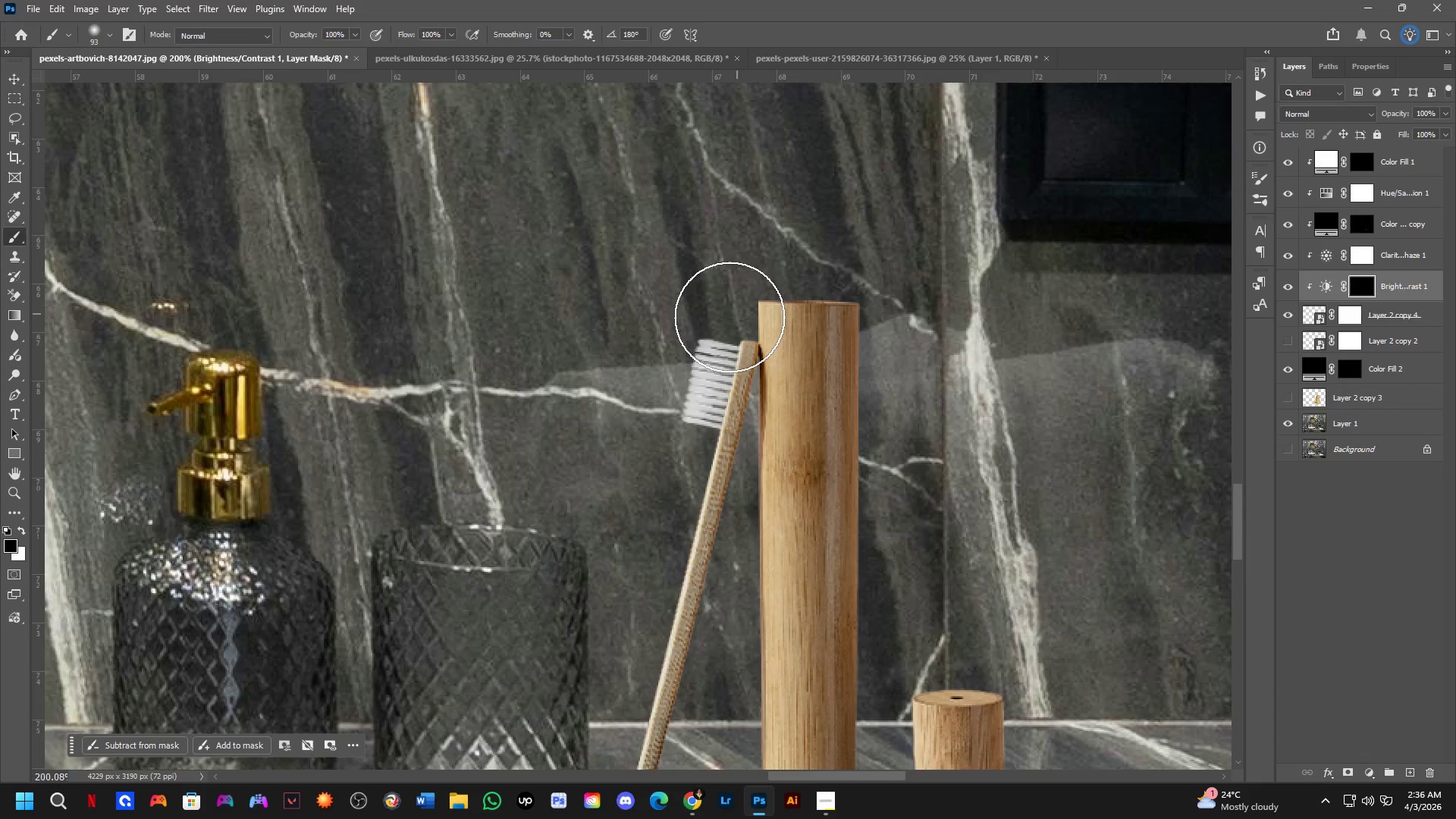 
left_click([729, 318])
 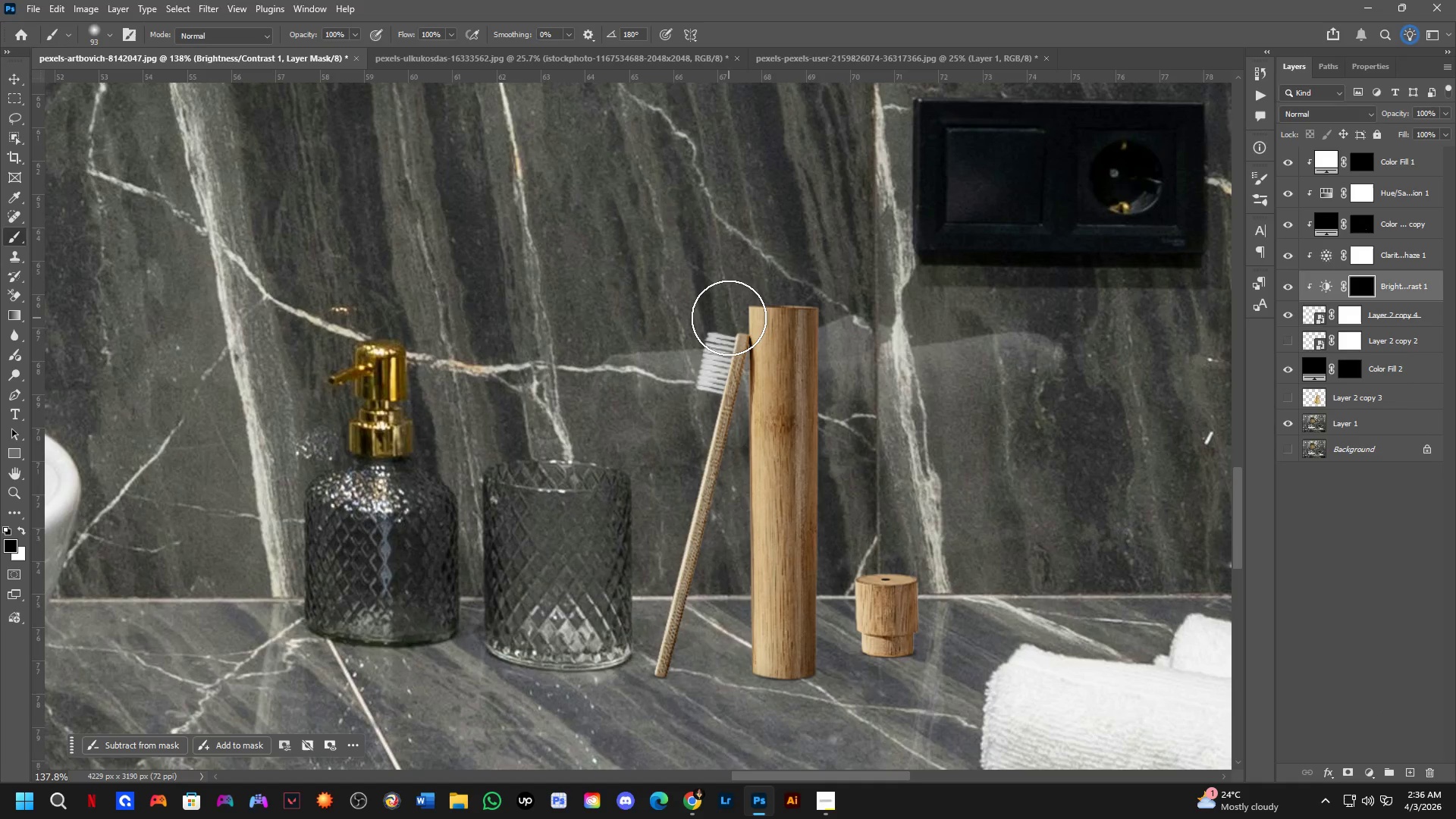 
scroll: coordinate [729, 318], scroll_direction: down, amount: 4.0
 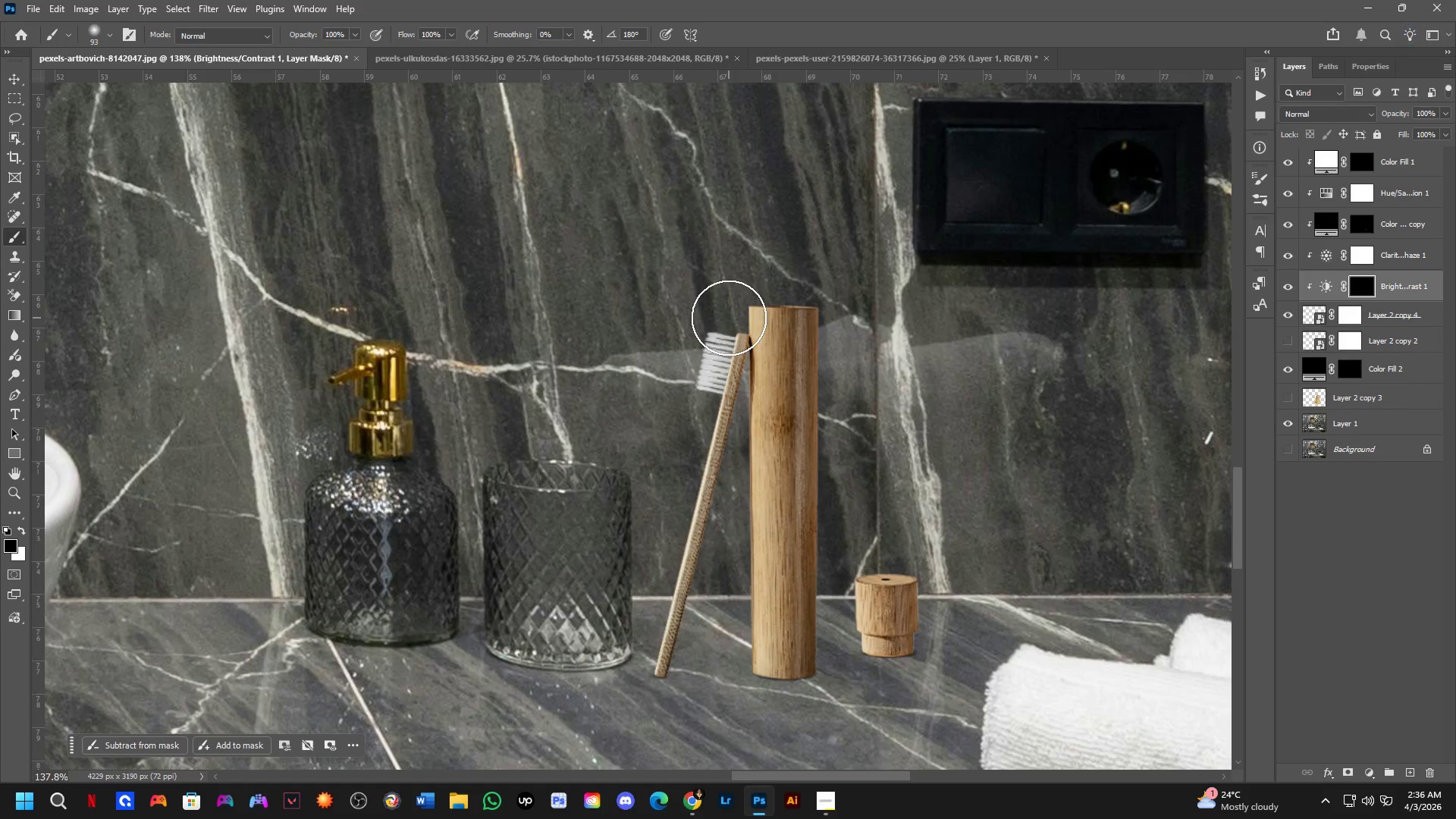 
left_click([729, 318])
 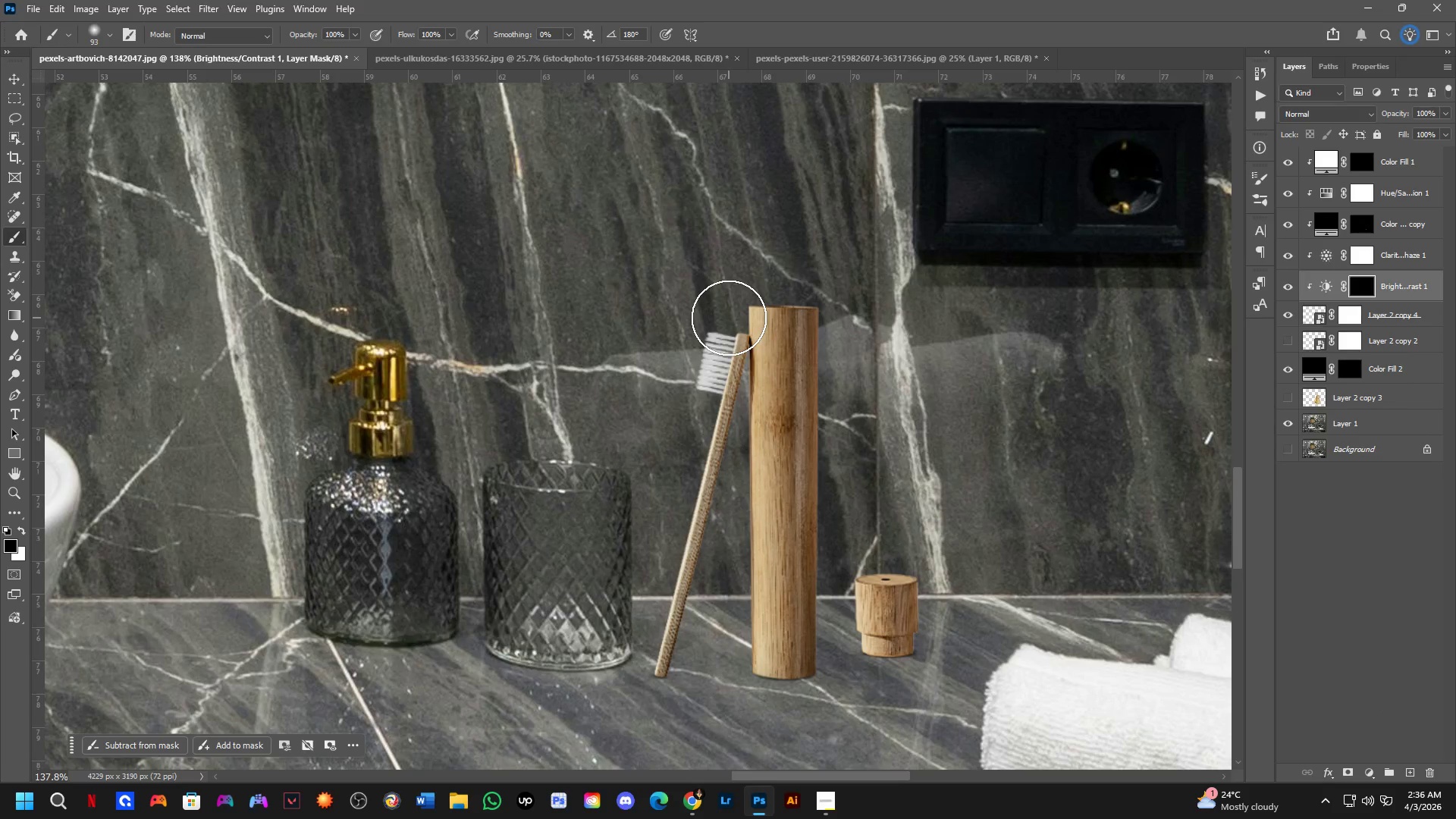 
key(Control+Z)
 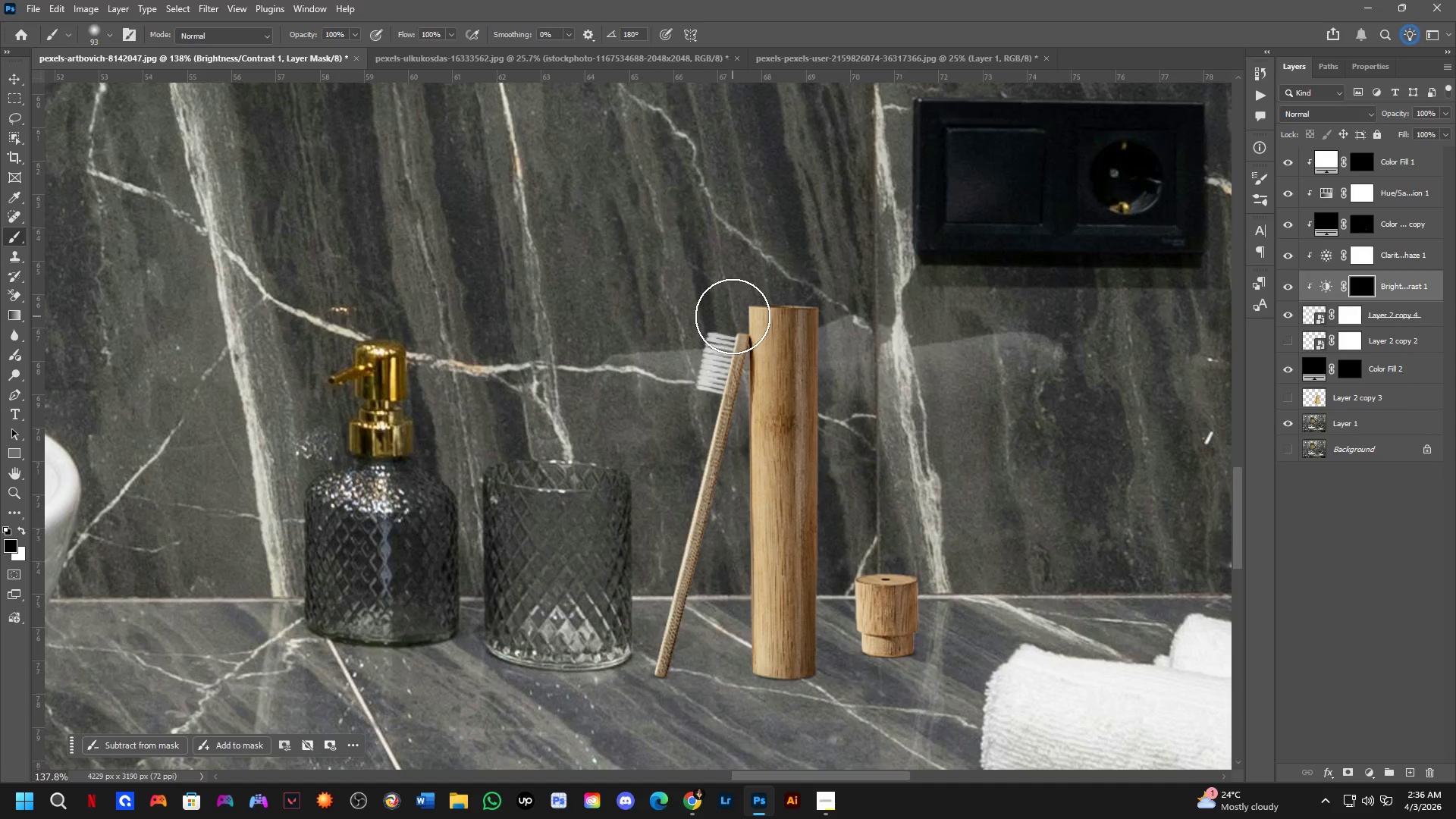 
key(Control+Z)
 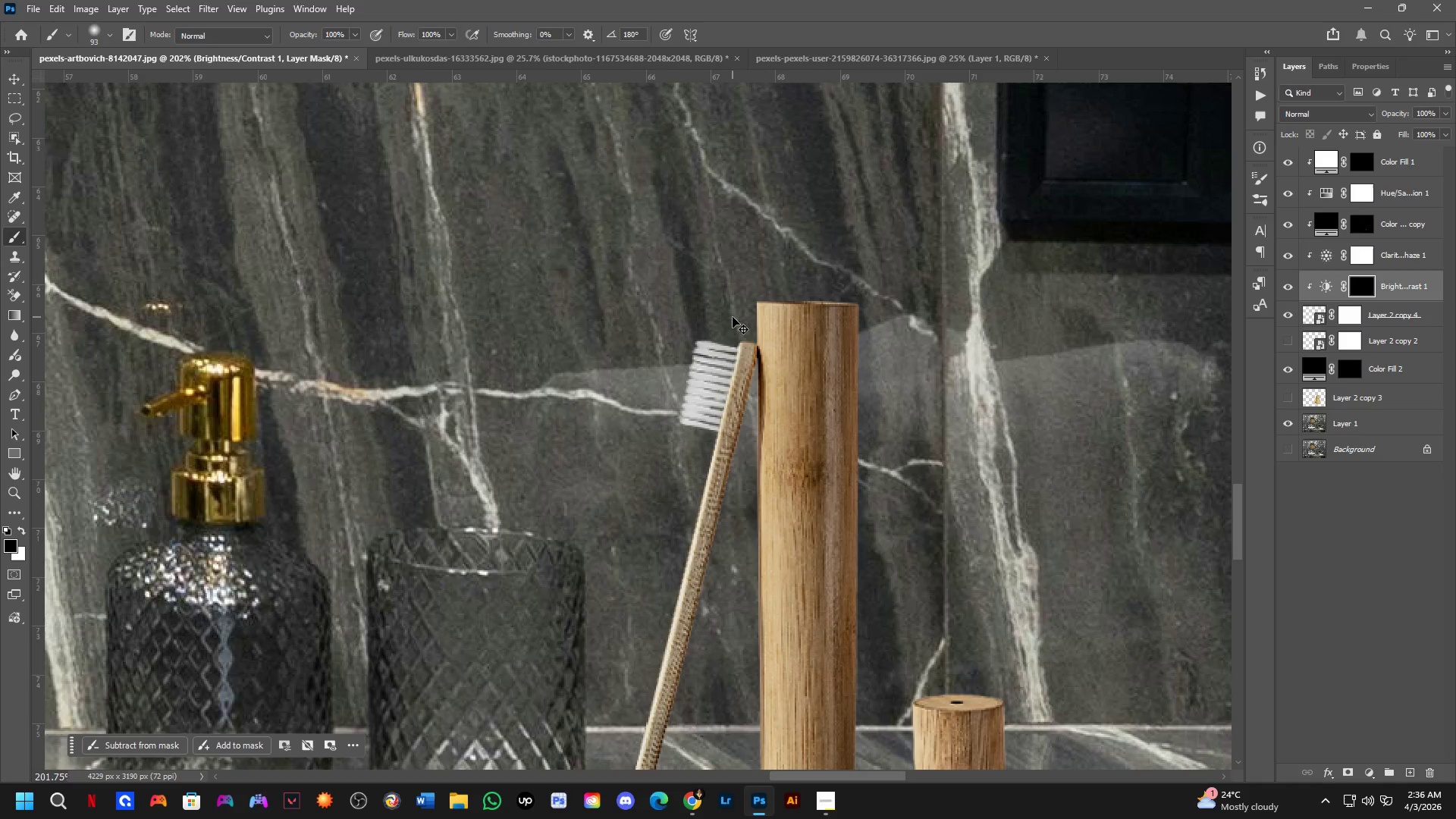 
scroll: coordinate [733, 316], scroll_direction: up, amount: 4.0
 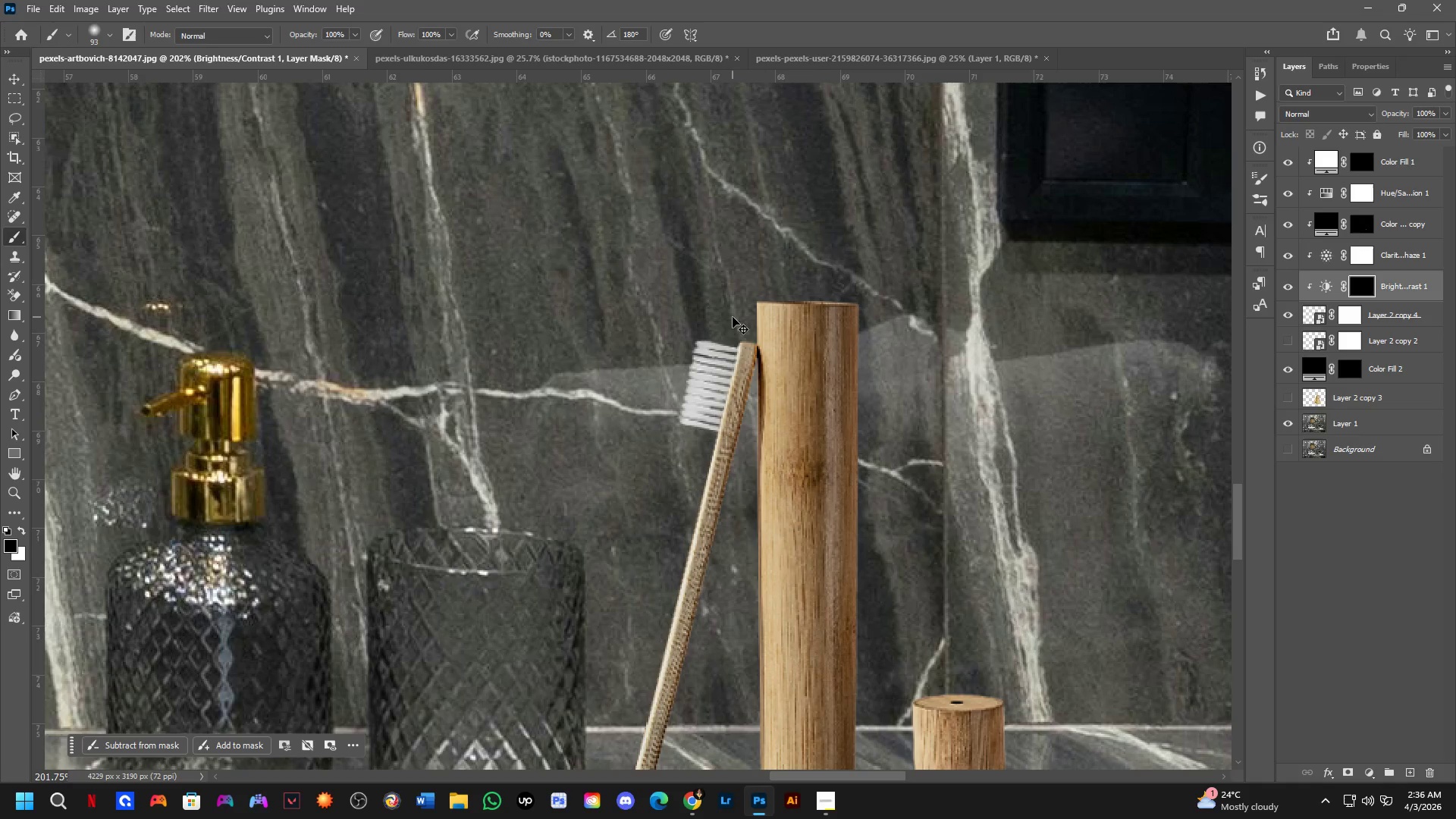 
key(Control+Z)
 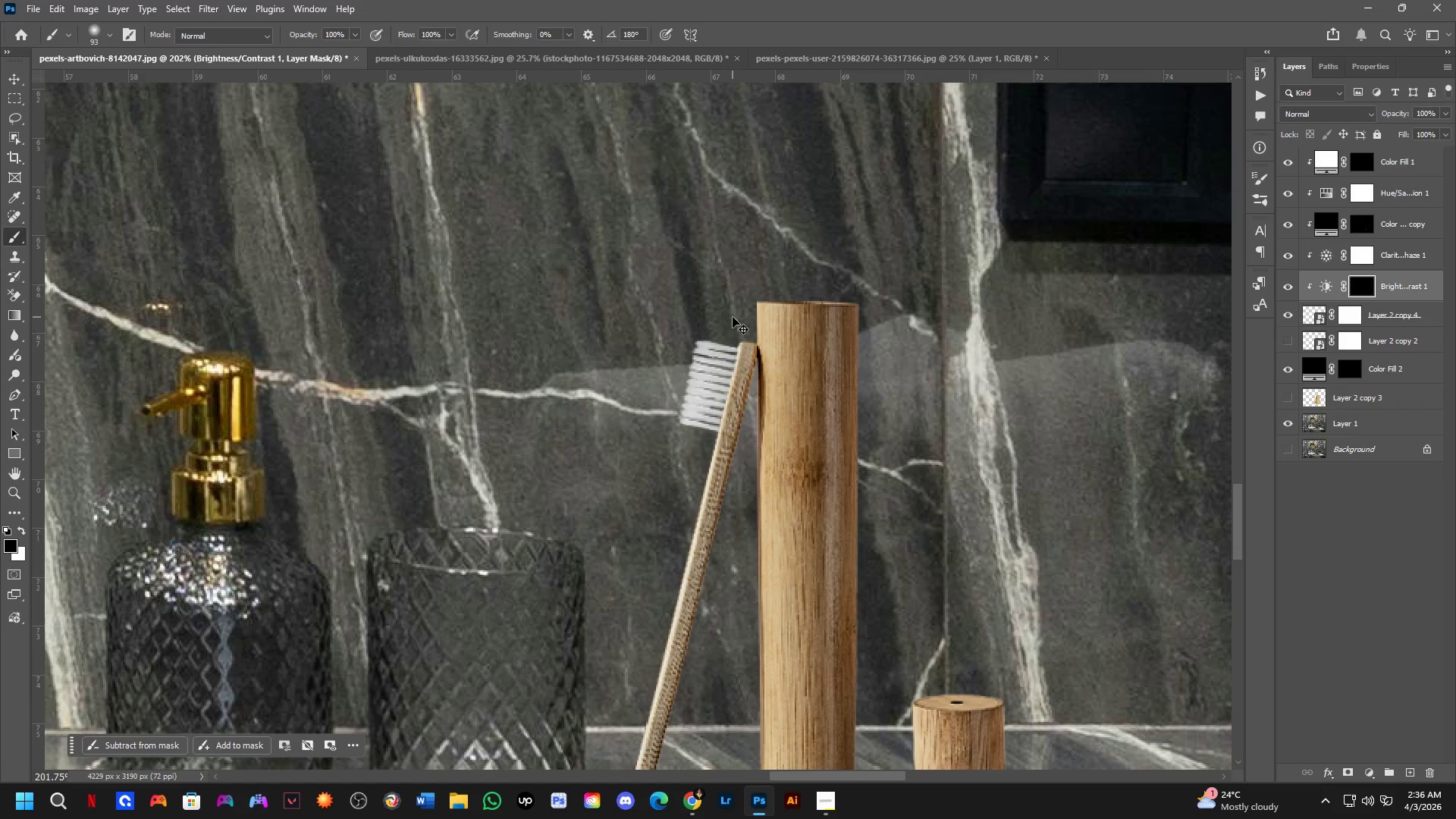 
key(Control+Z)
 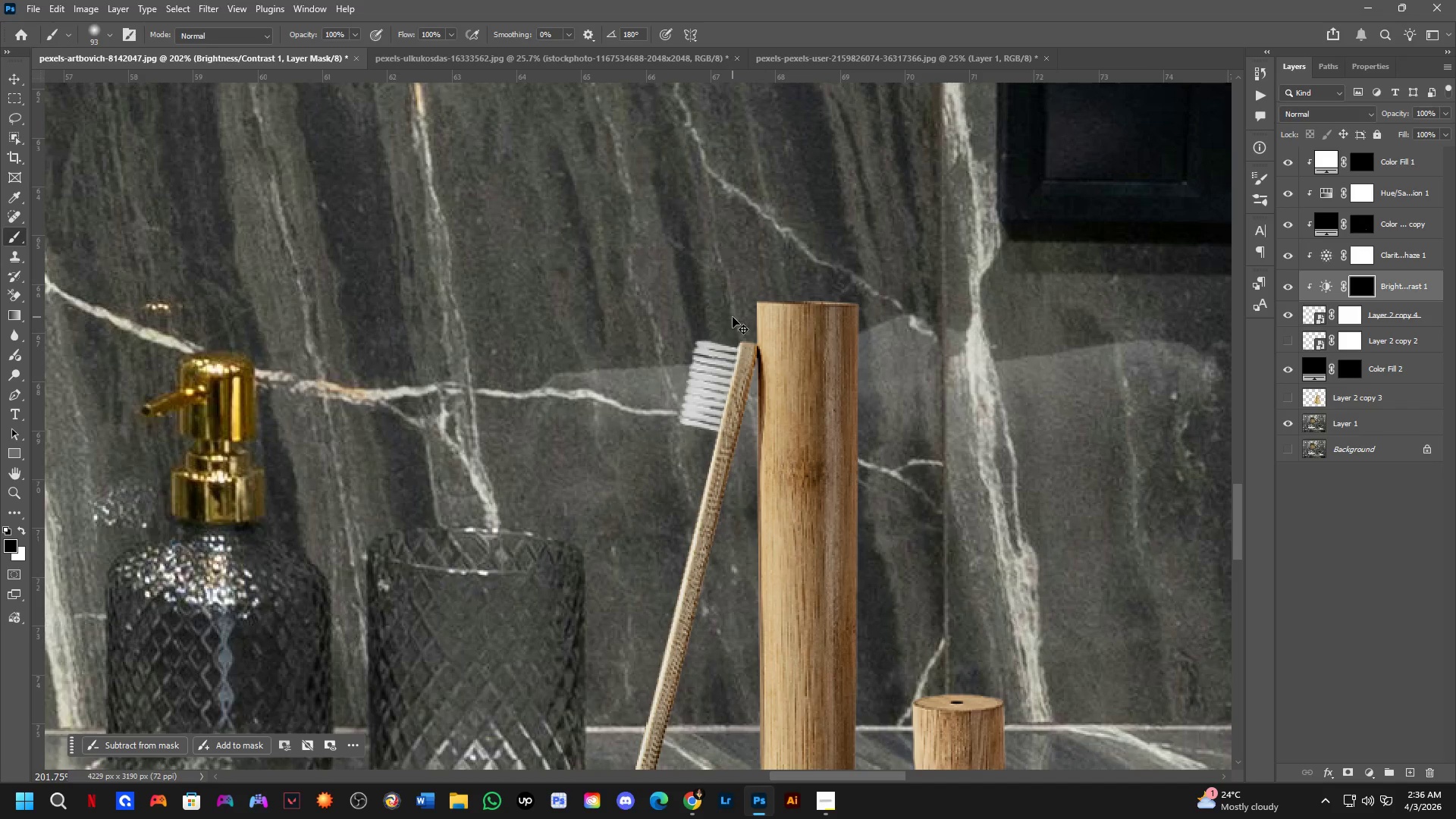 
key(Control+Z)
 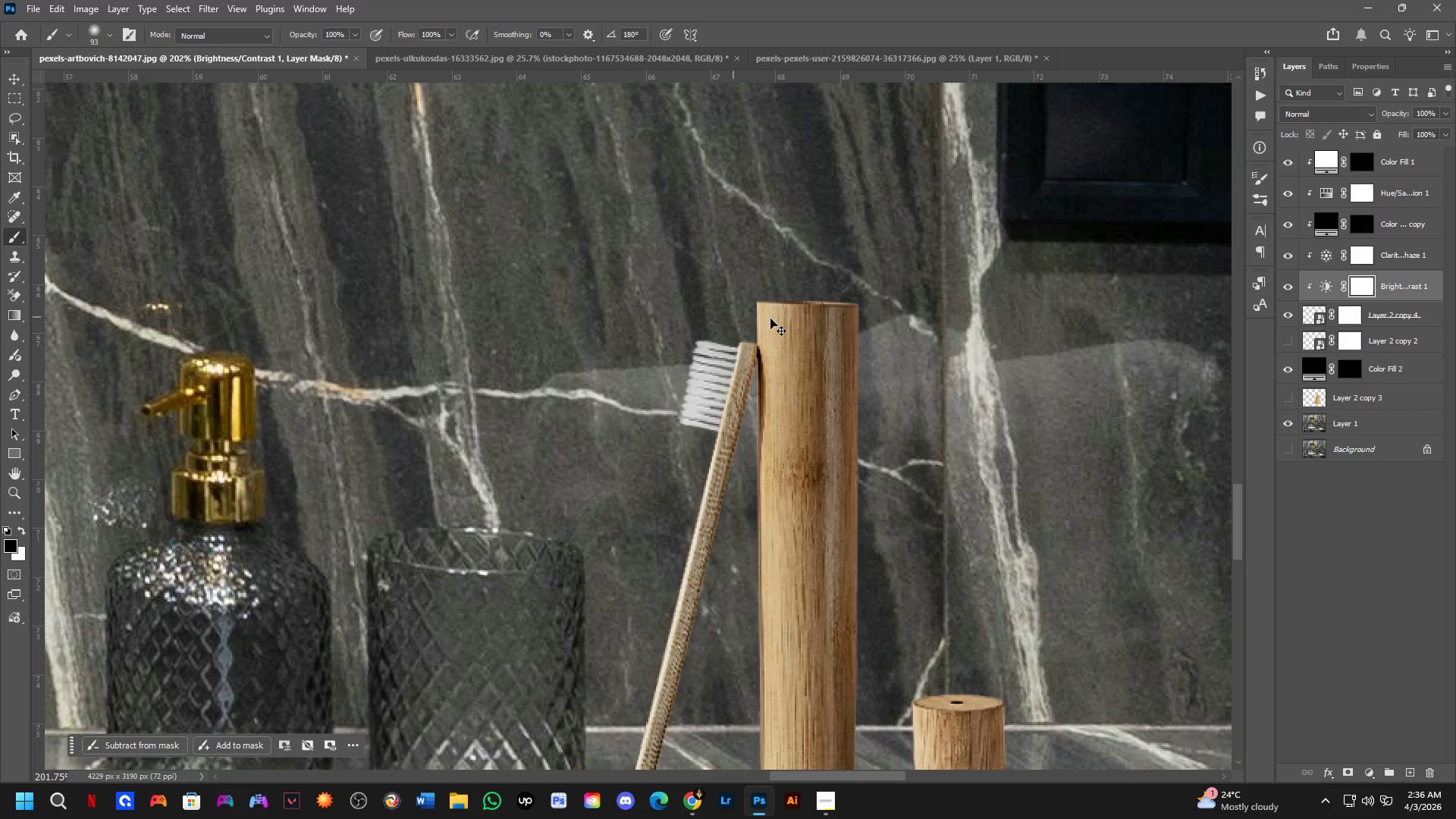 
key(Control+Z)
 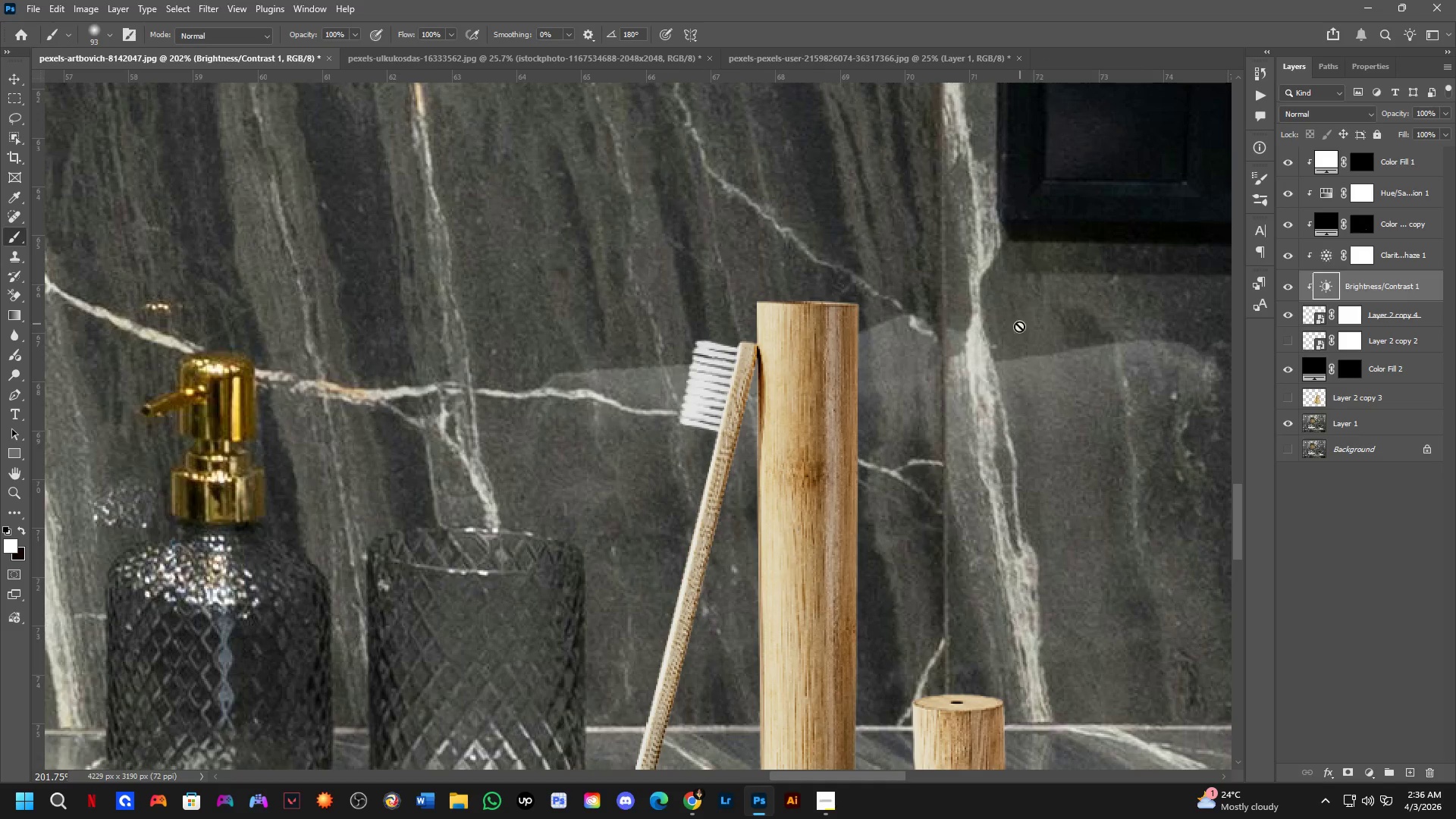 
key(Backspace)
 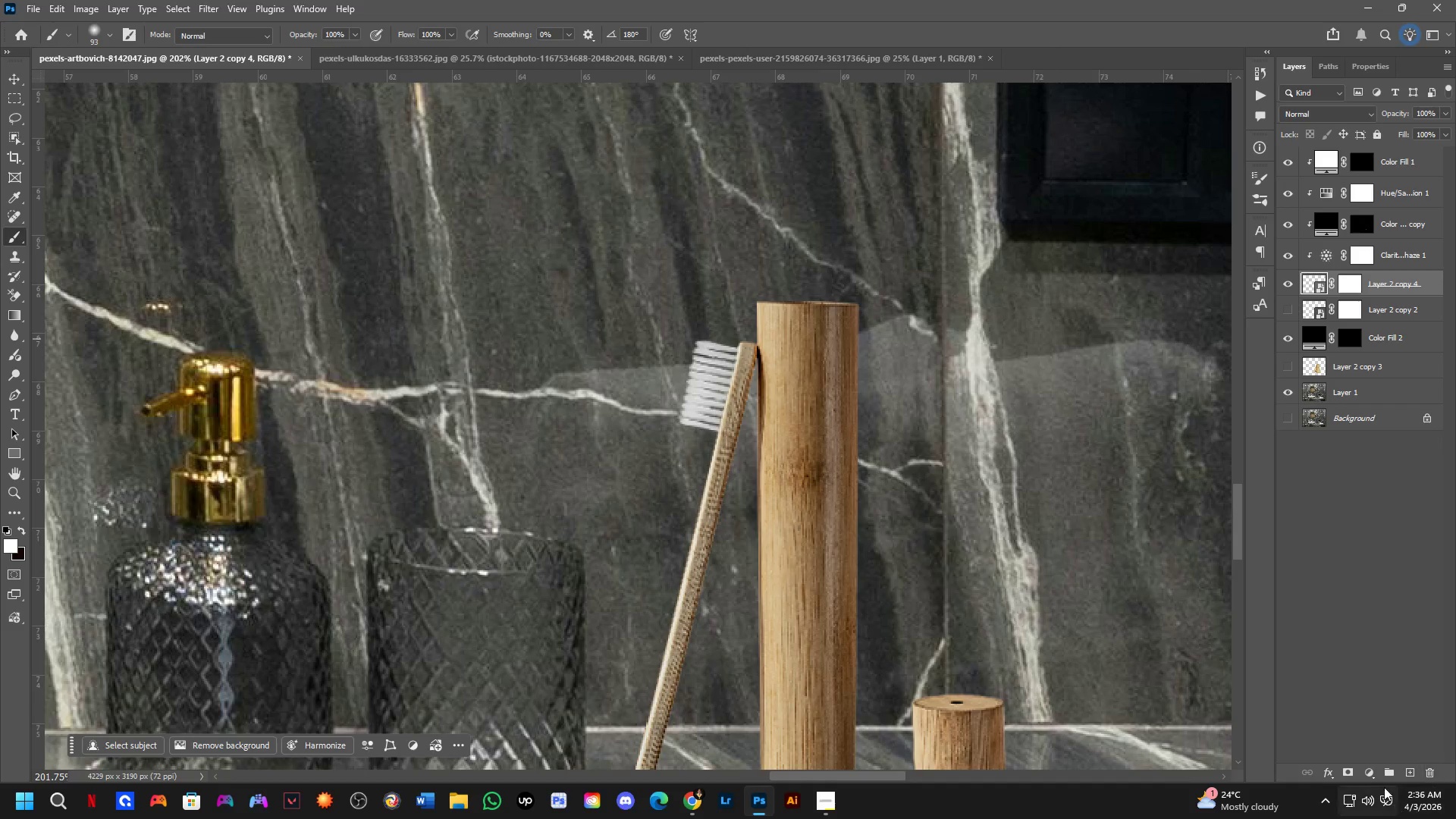 
left_click([1369, 770])
 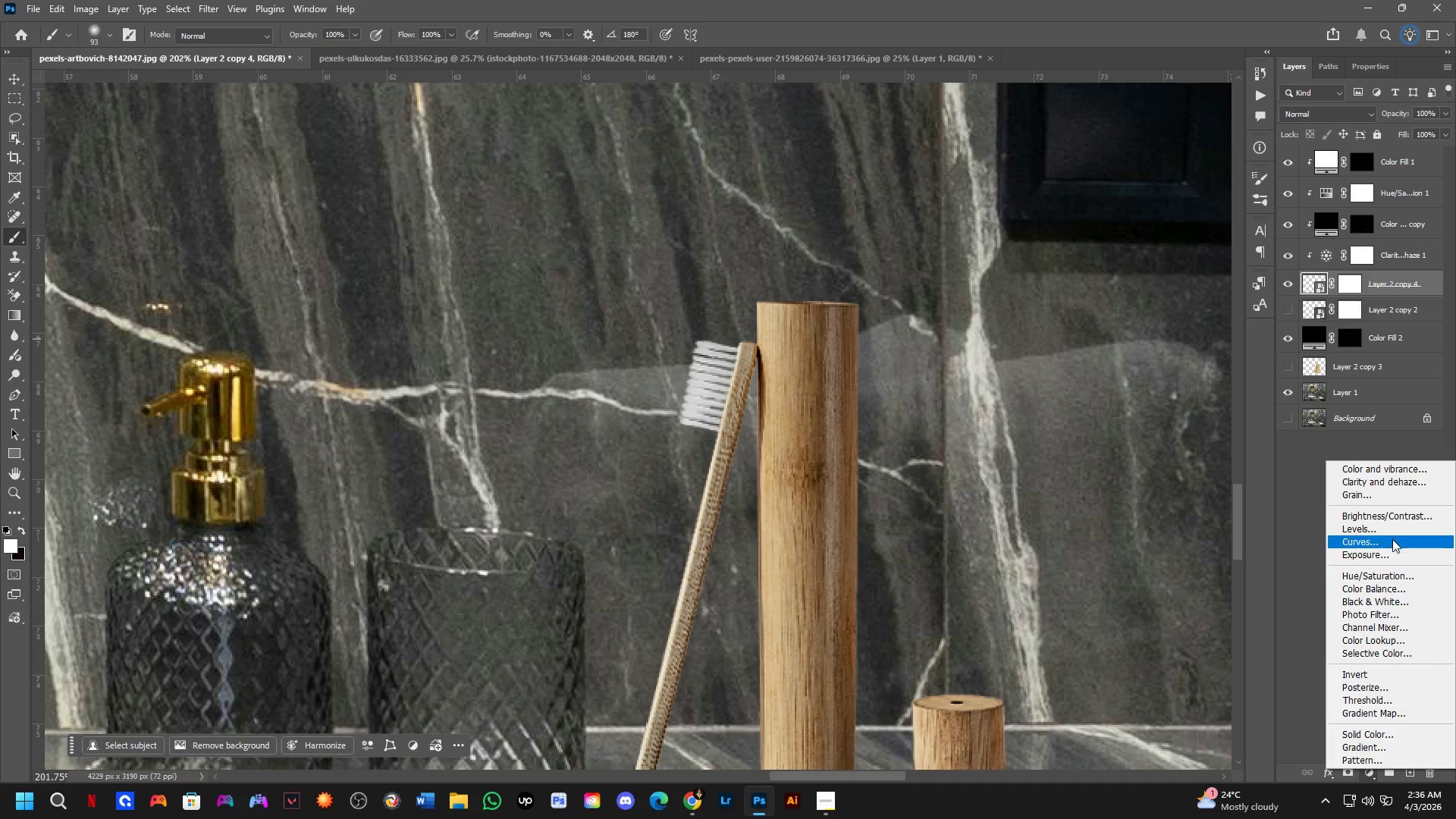 
left_click([1394, 521])
 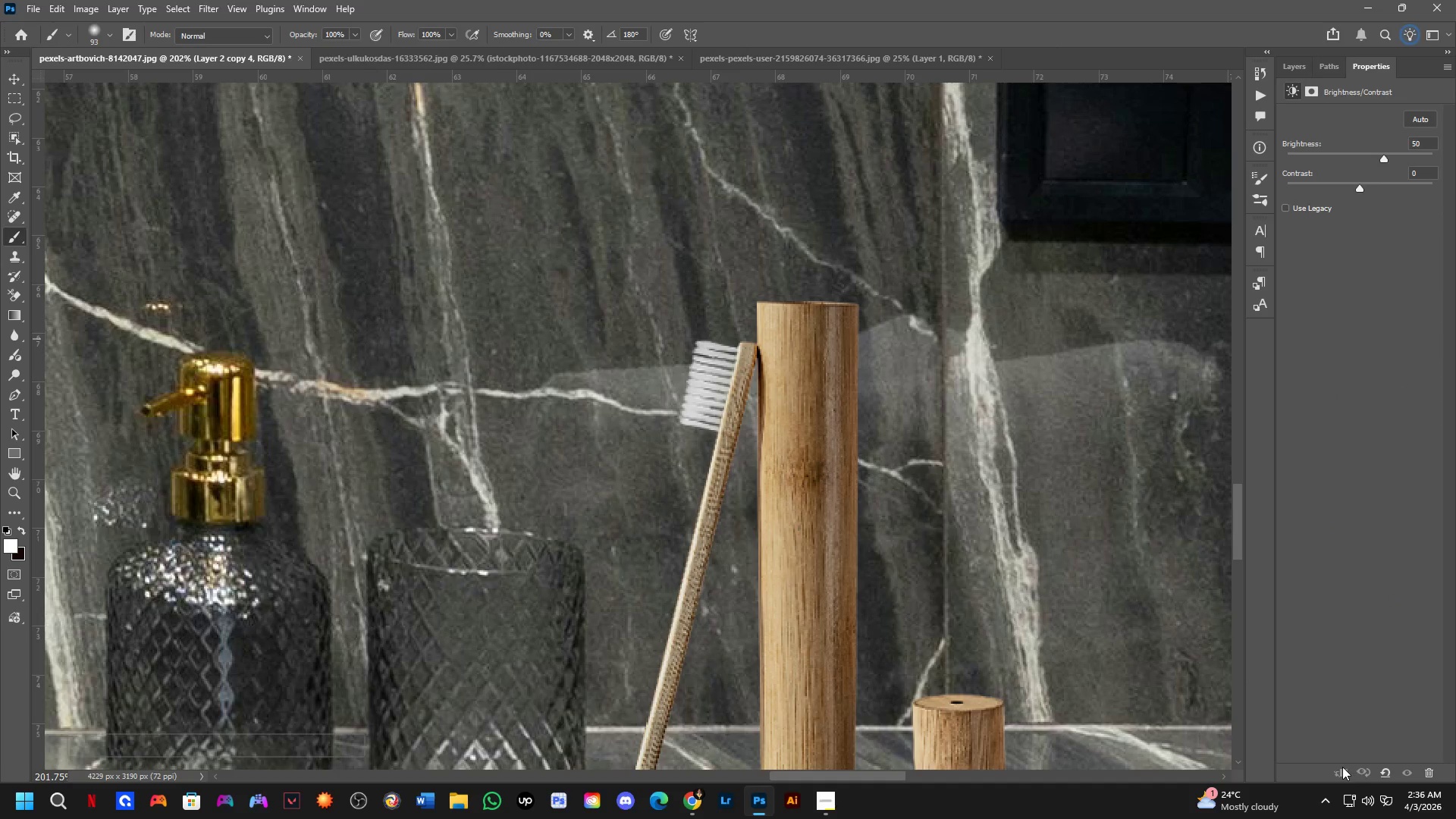 
left_click([1342, 767])
 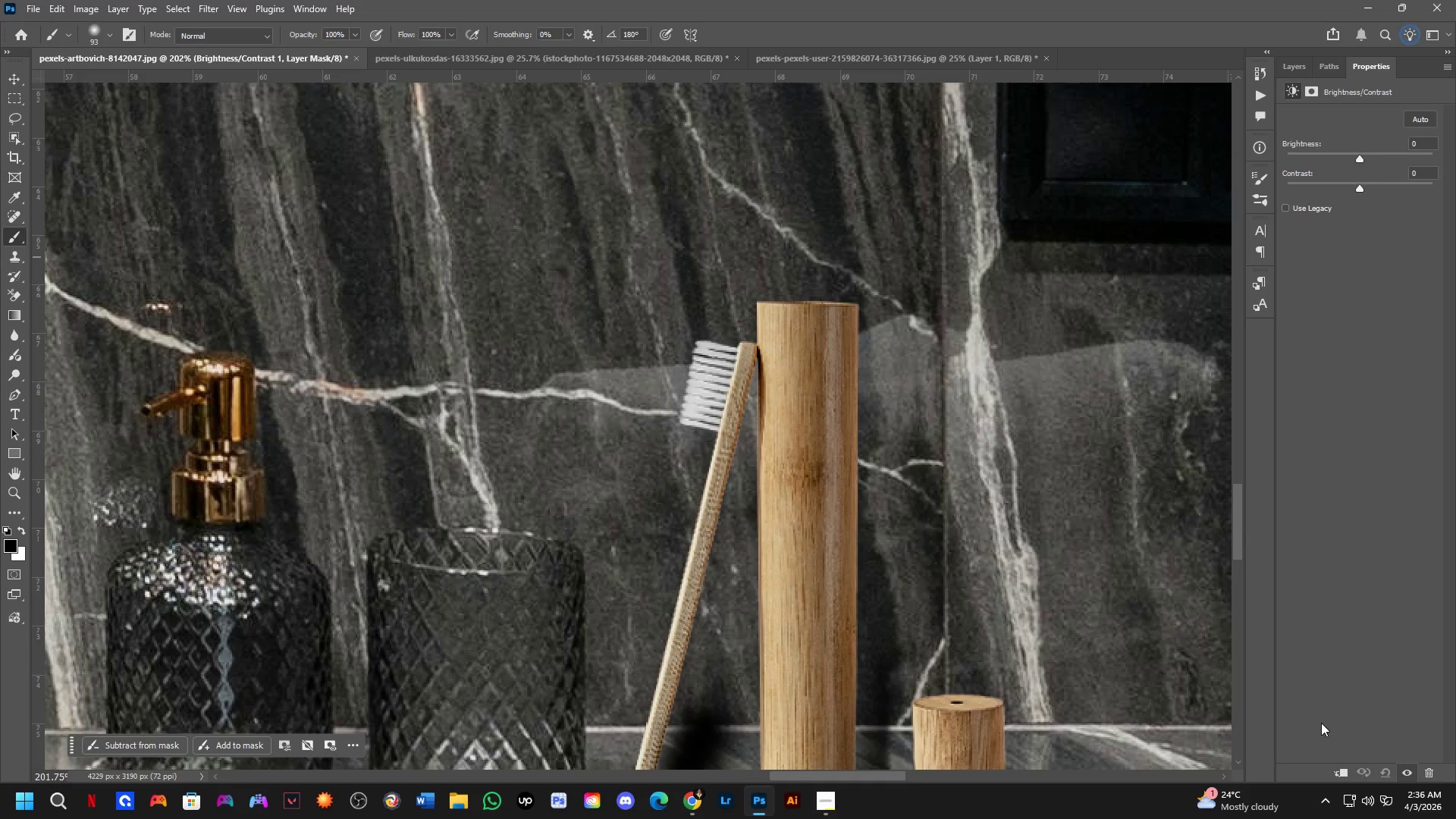 
key(Control+ControlLeft)
 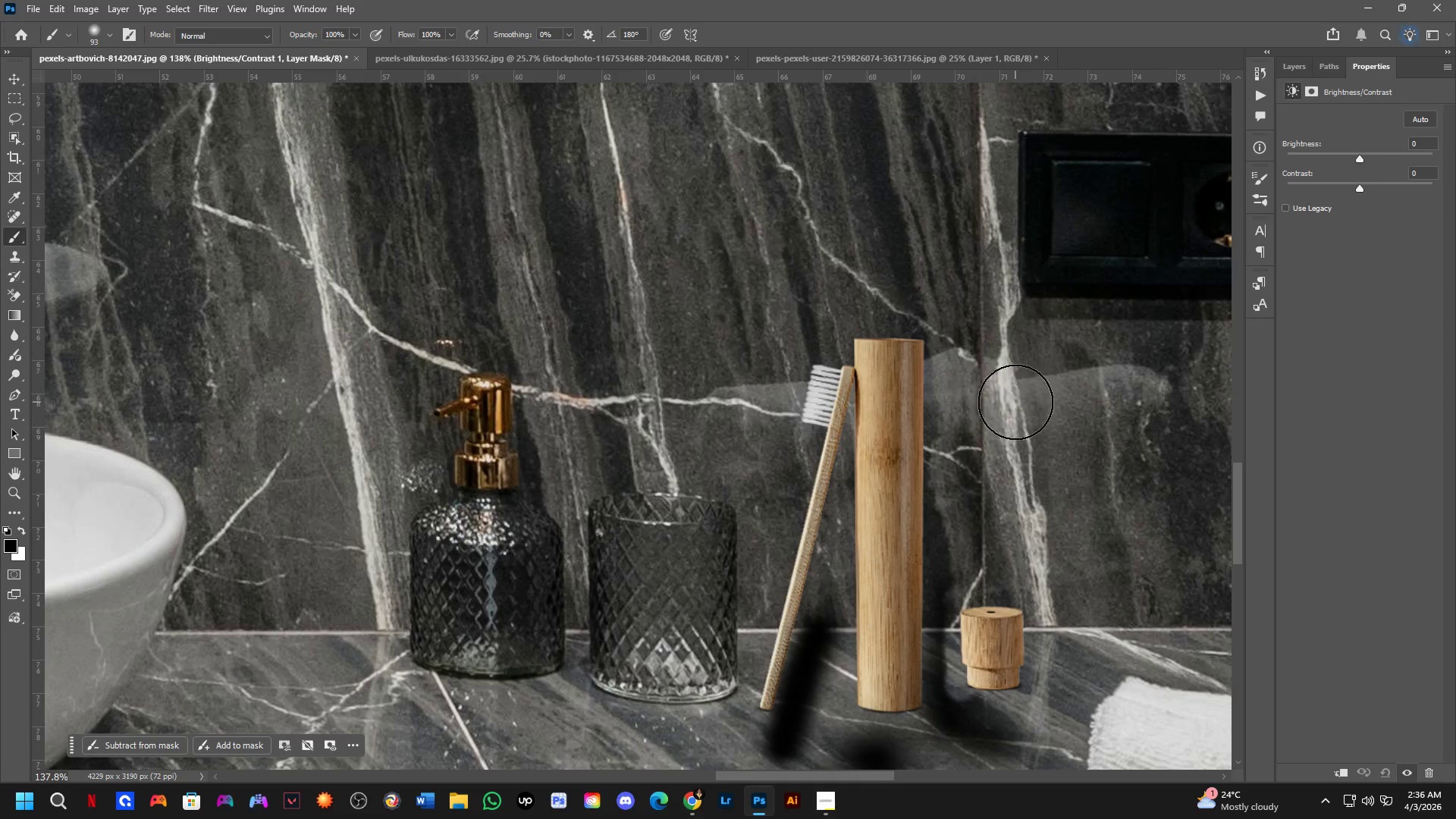 
key(Control+ControlLeft)
 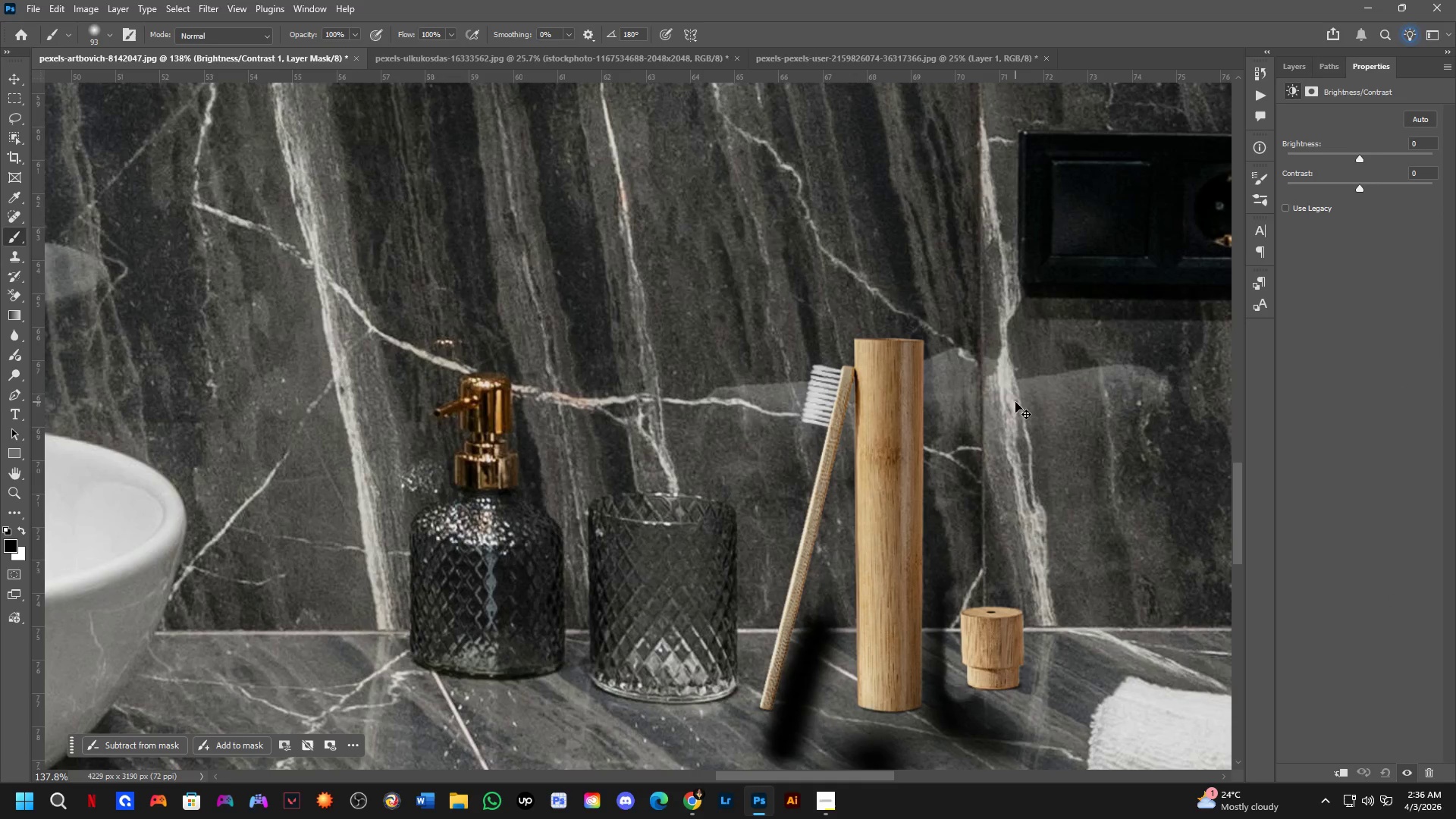 
scroll: coordinate [1031, 395], scroll_direction: down, amount: 4.0
 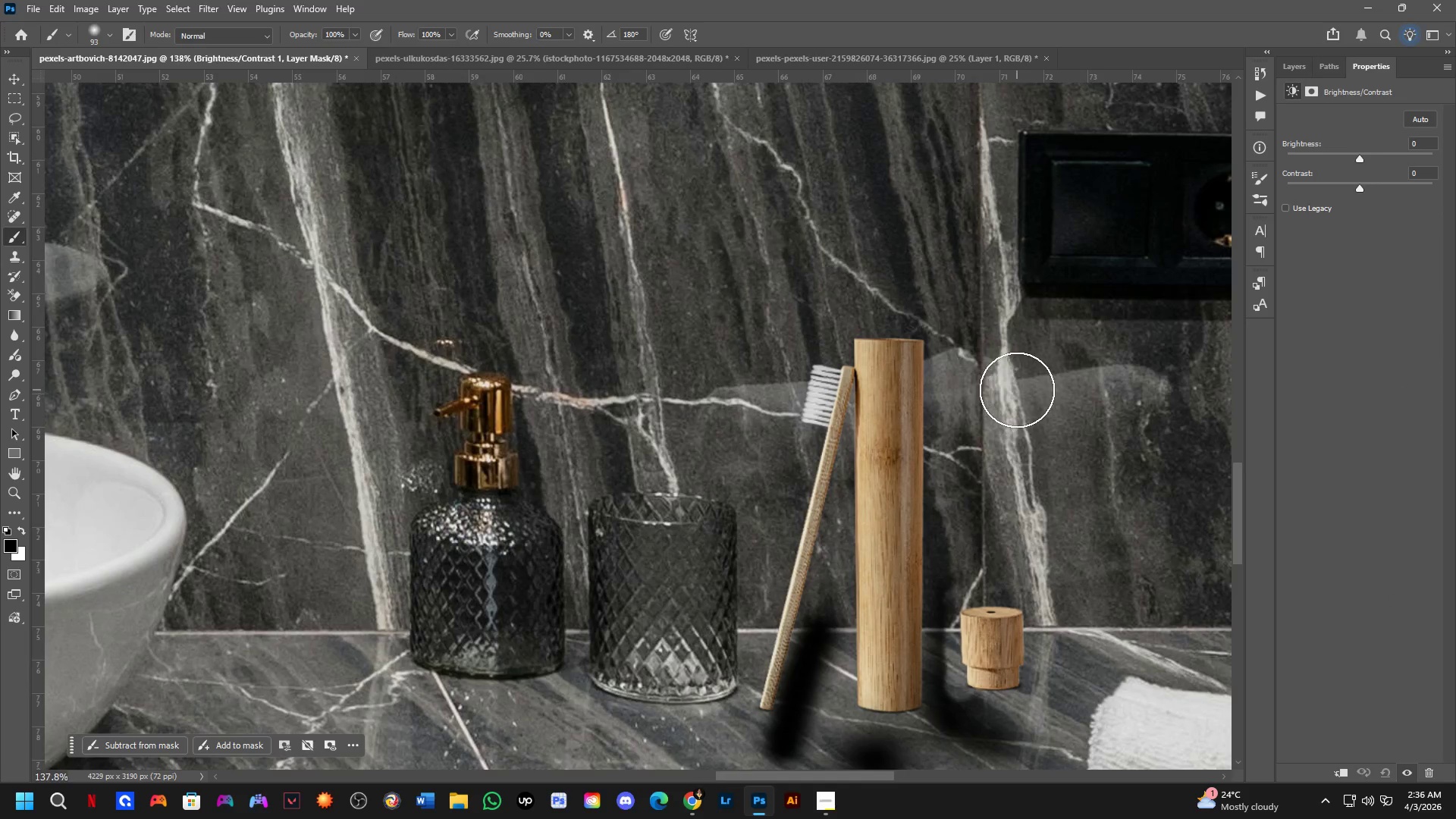 
key(Control+Z)
 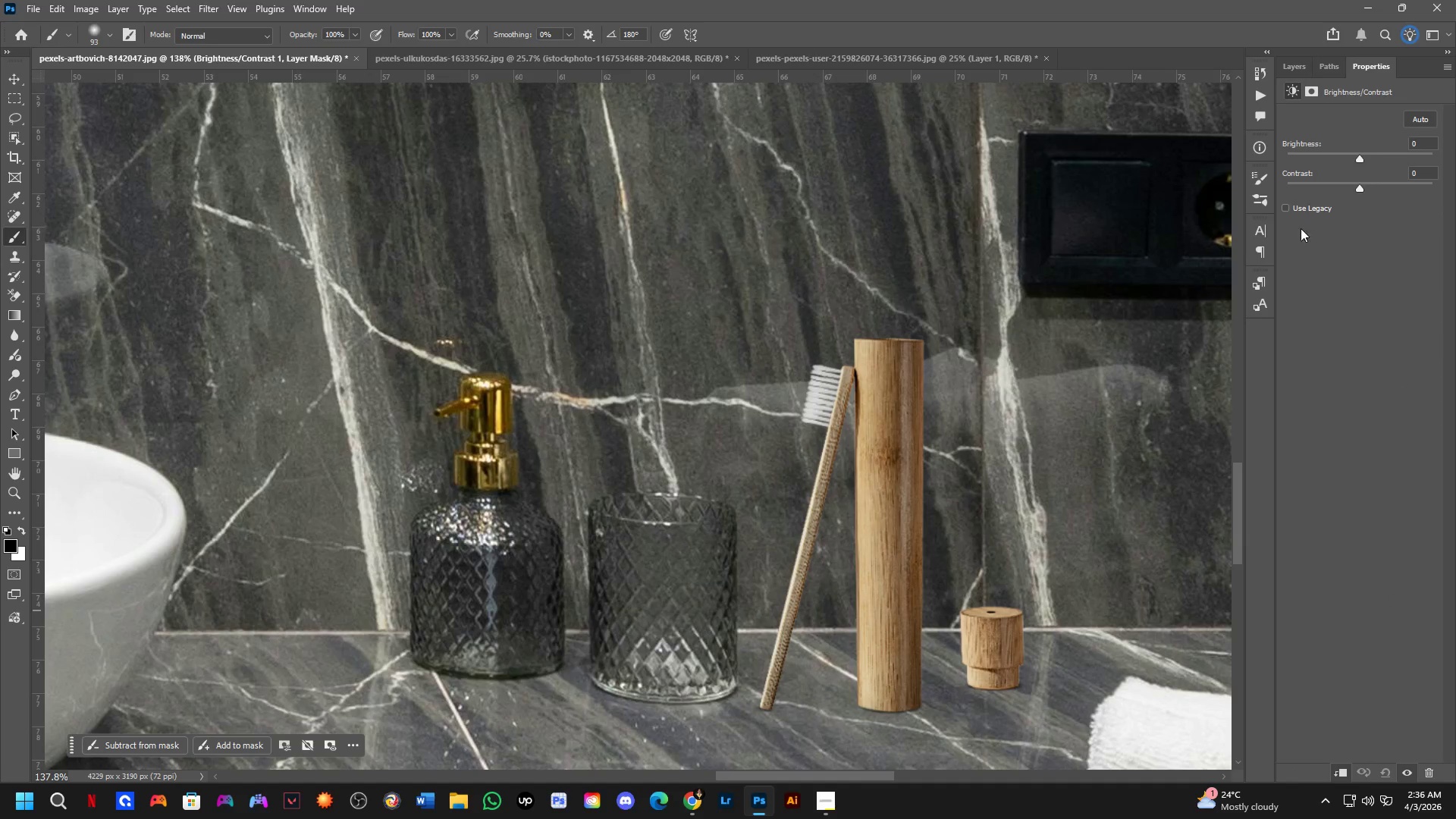 
left_click([1292, 66])
 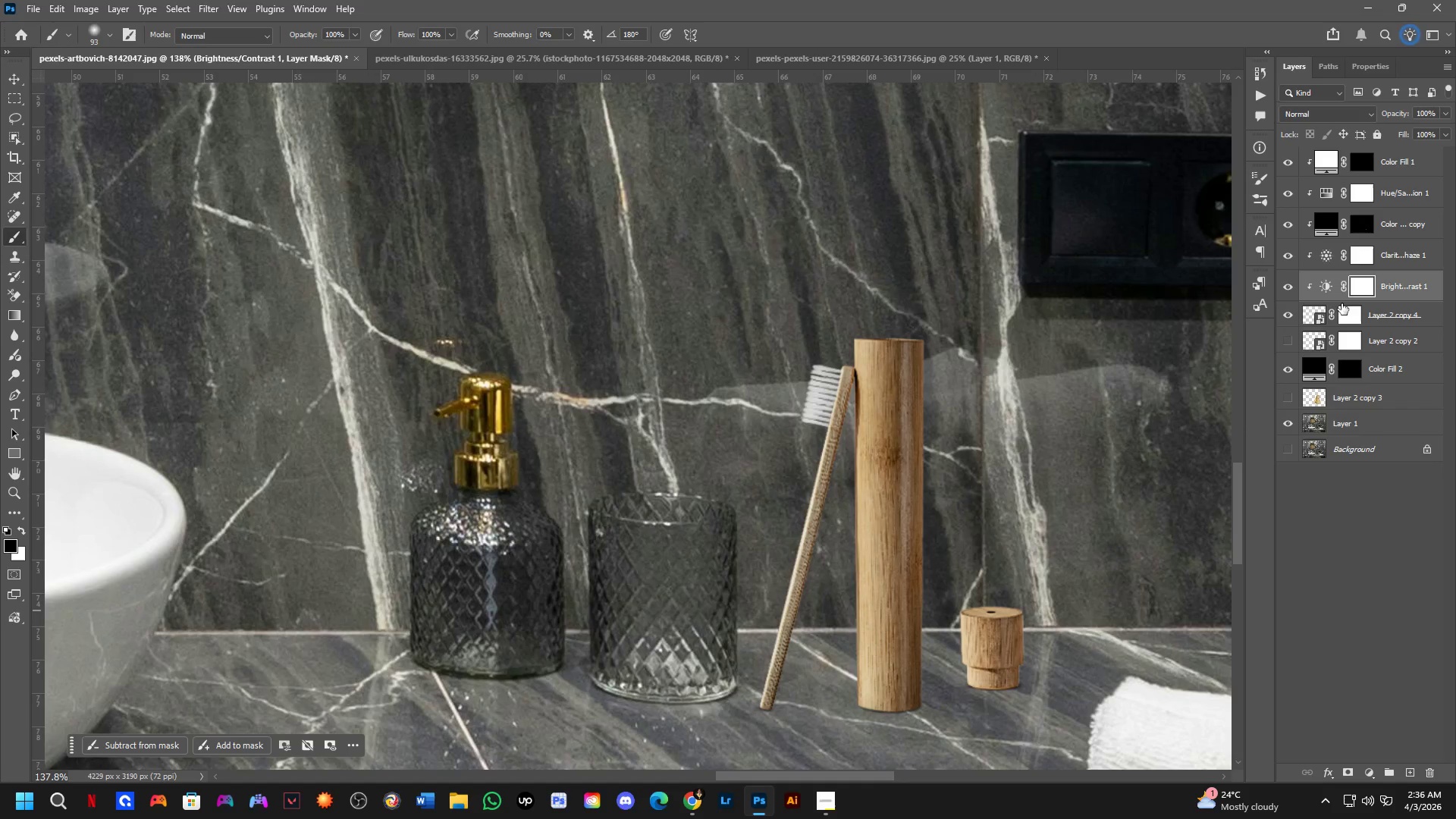 
hold_key(key=AltLeft, duration=0.86)
 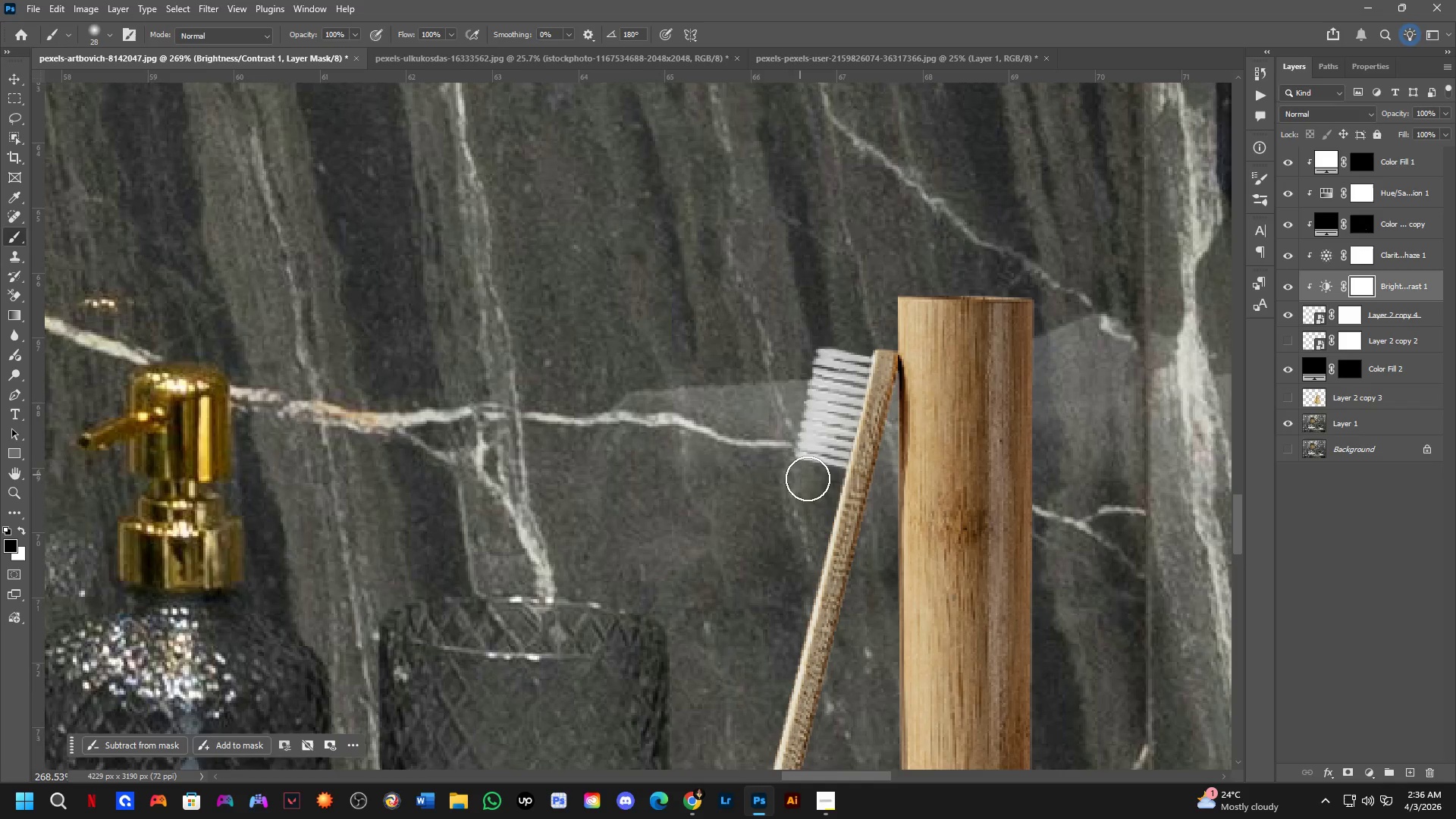 
scroll: coordinate [789, 383], scroll_direction: up, amount: 7.0
 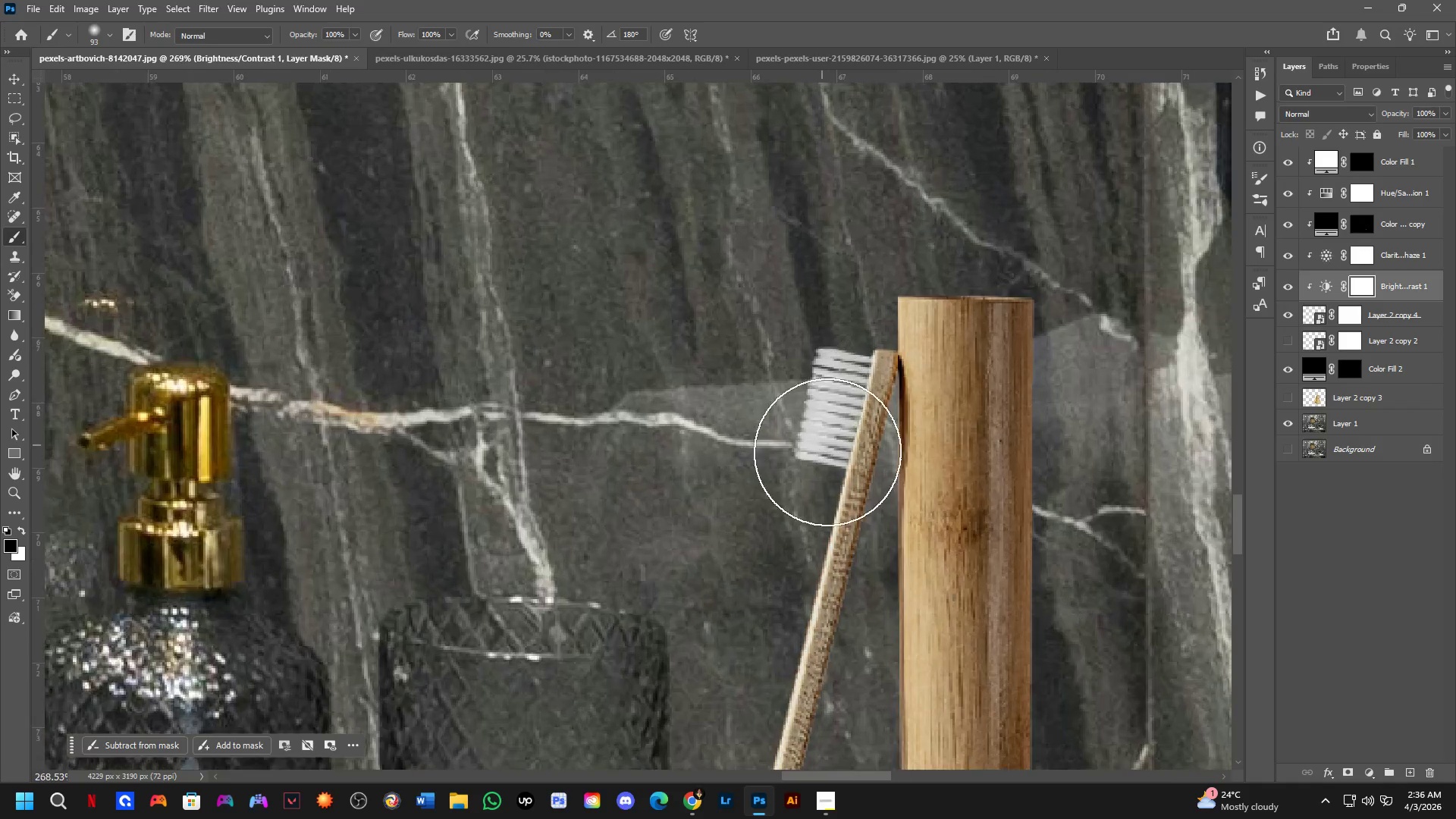 
hold_key(key=Space, duration=0.47)
 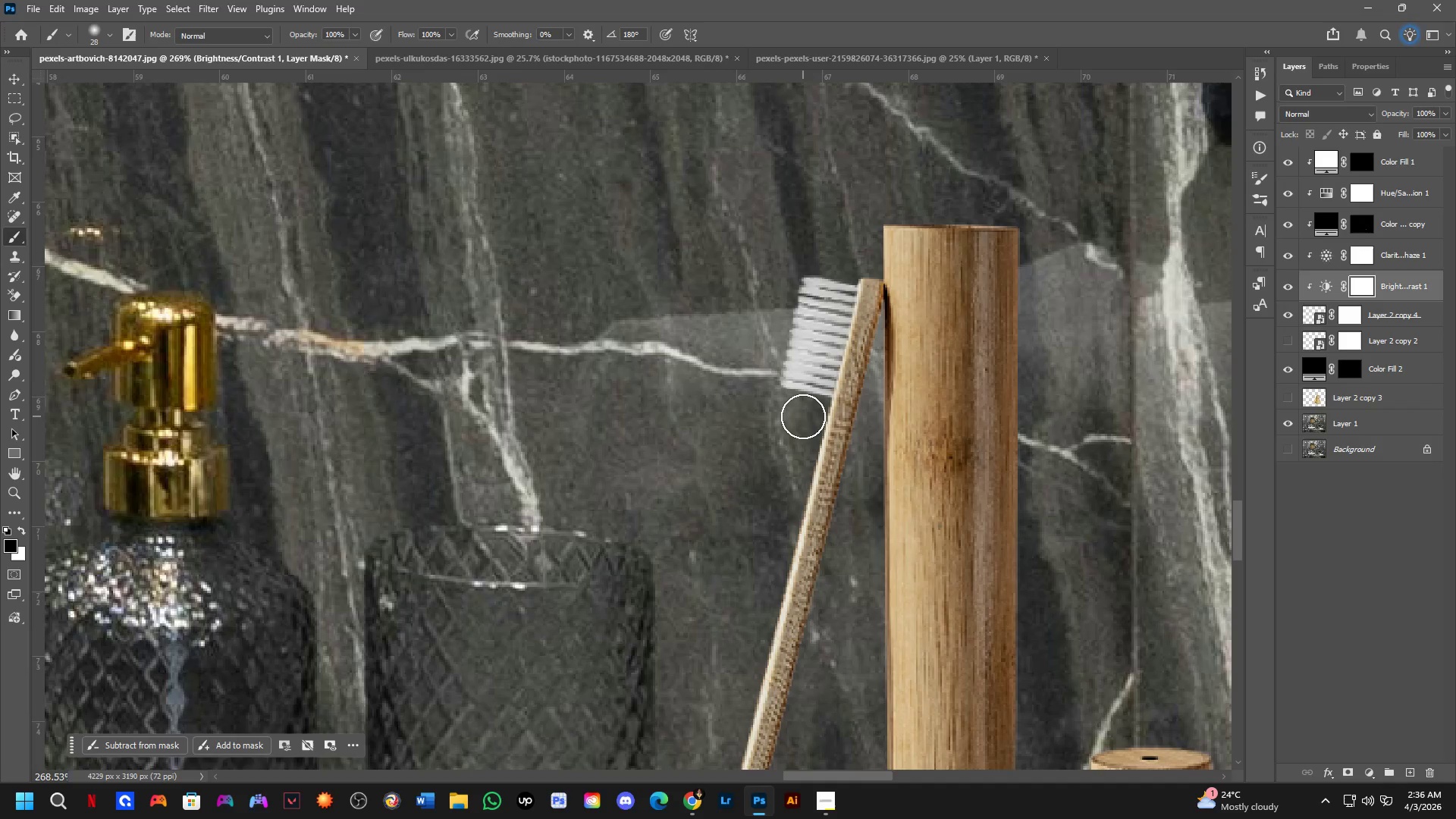 
left_click_drag(start_coordinate=[817, 488], to_coordinate=[803, 416])
 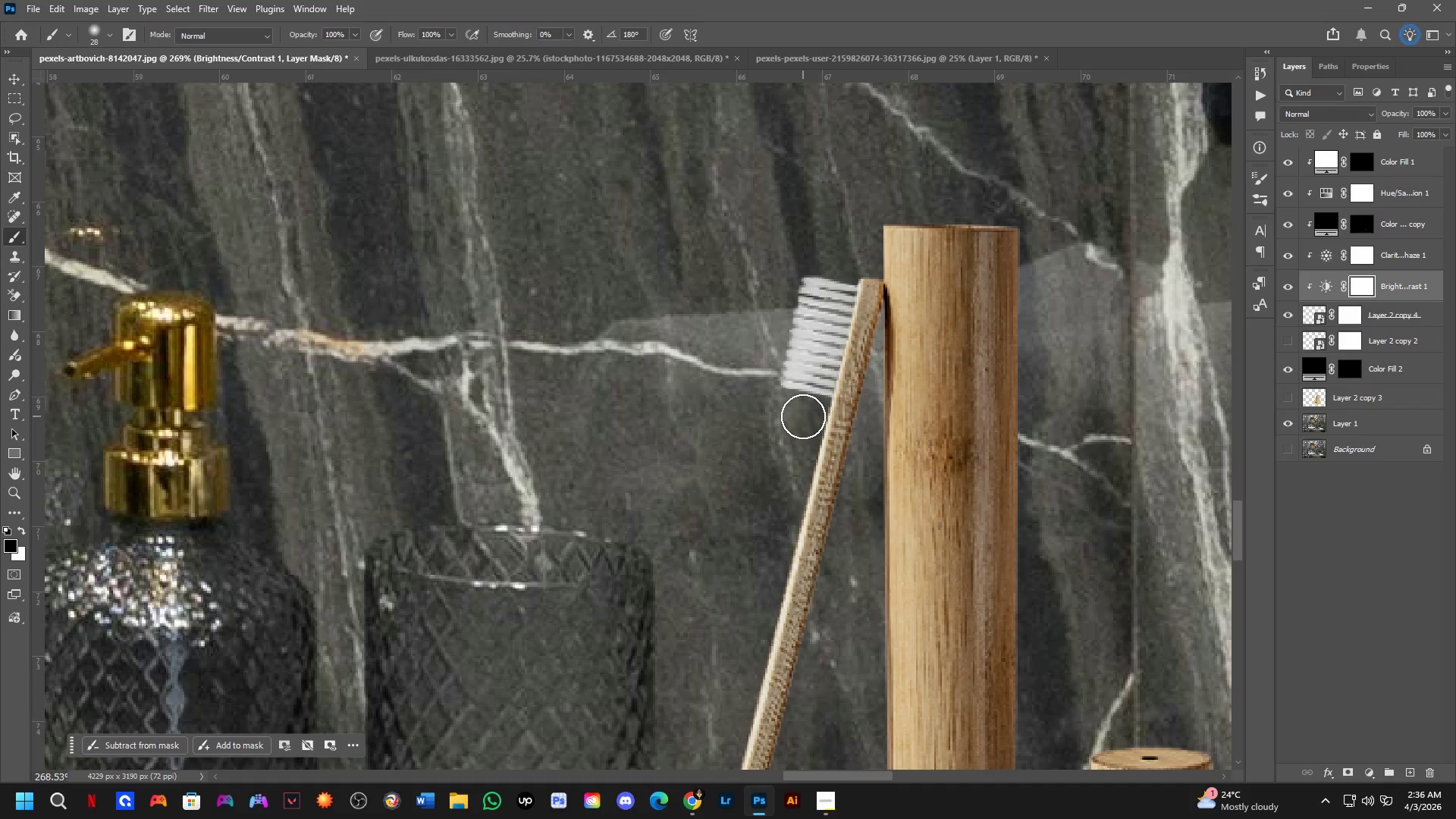 
wait(6.98)
 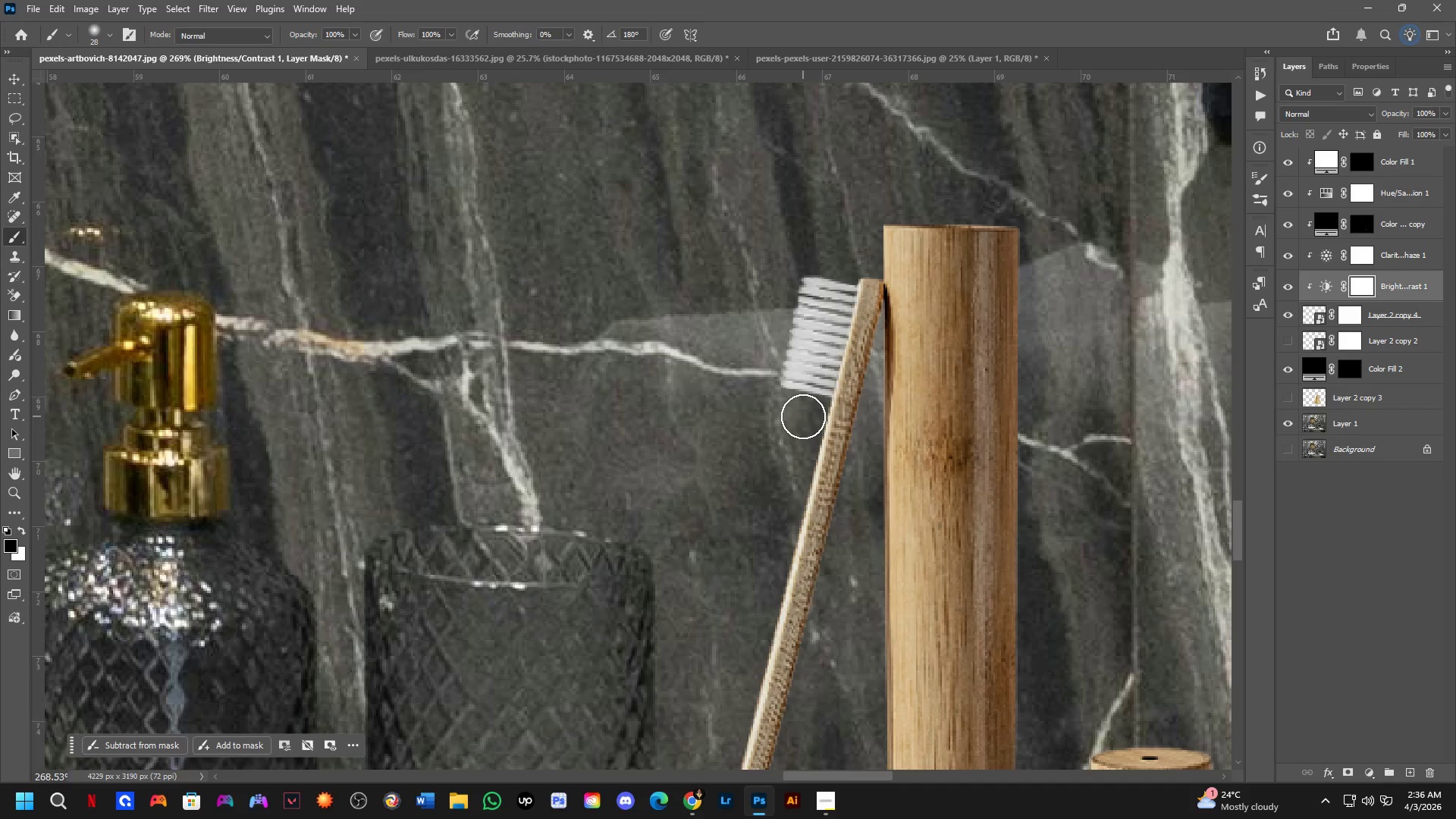 
left_click([817, 406])
 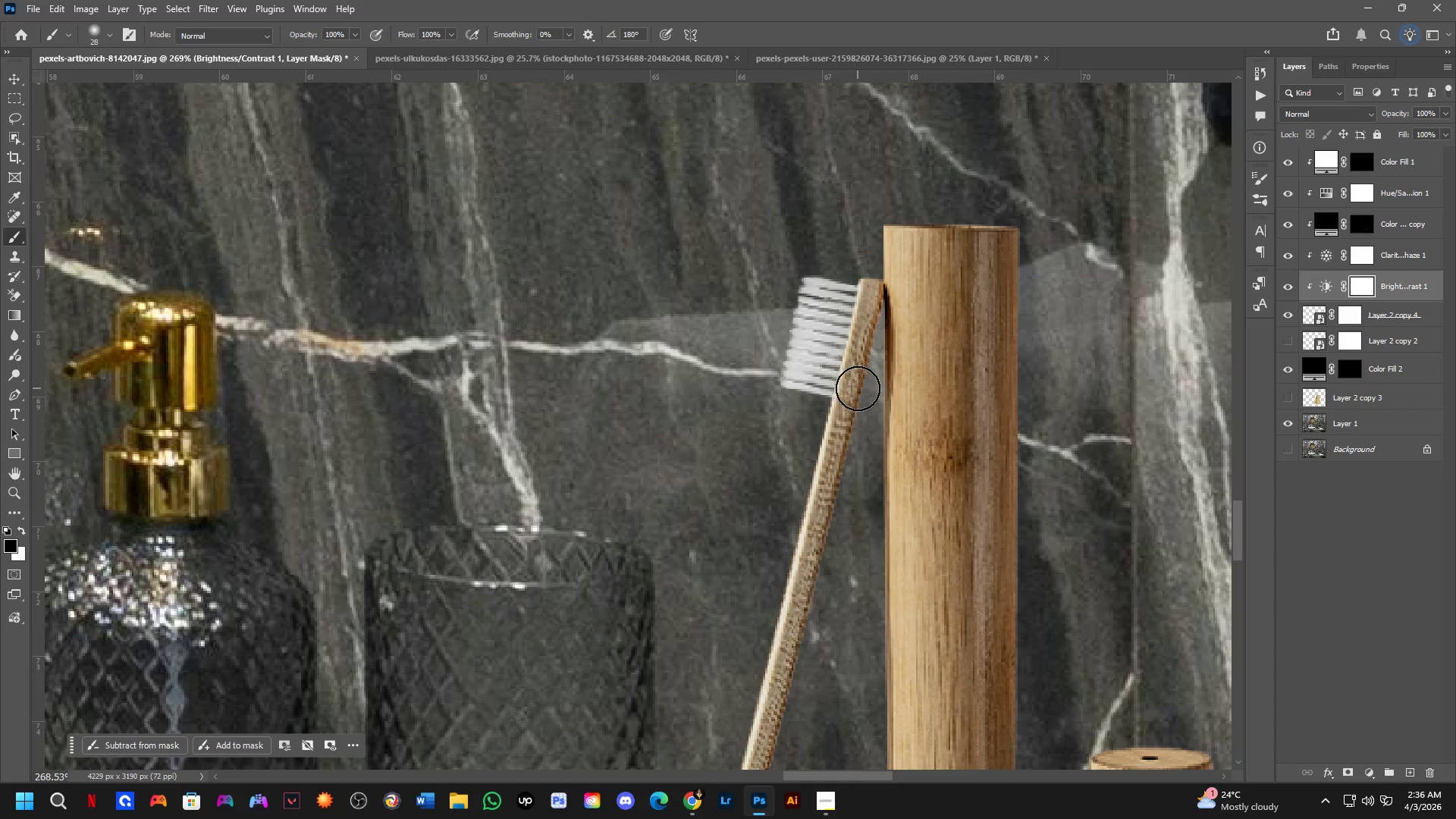 
key(Control+Z)
 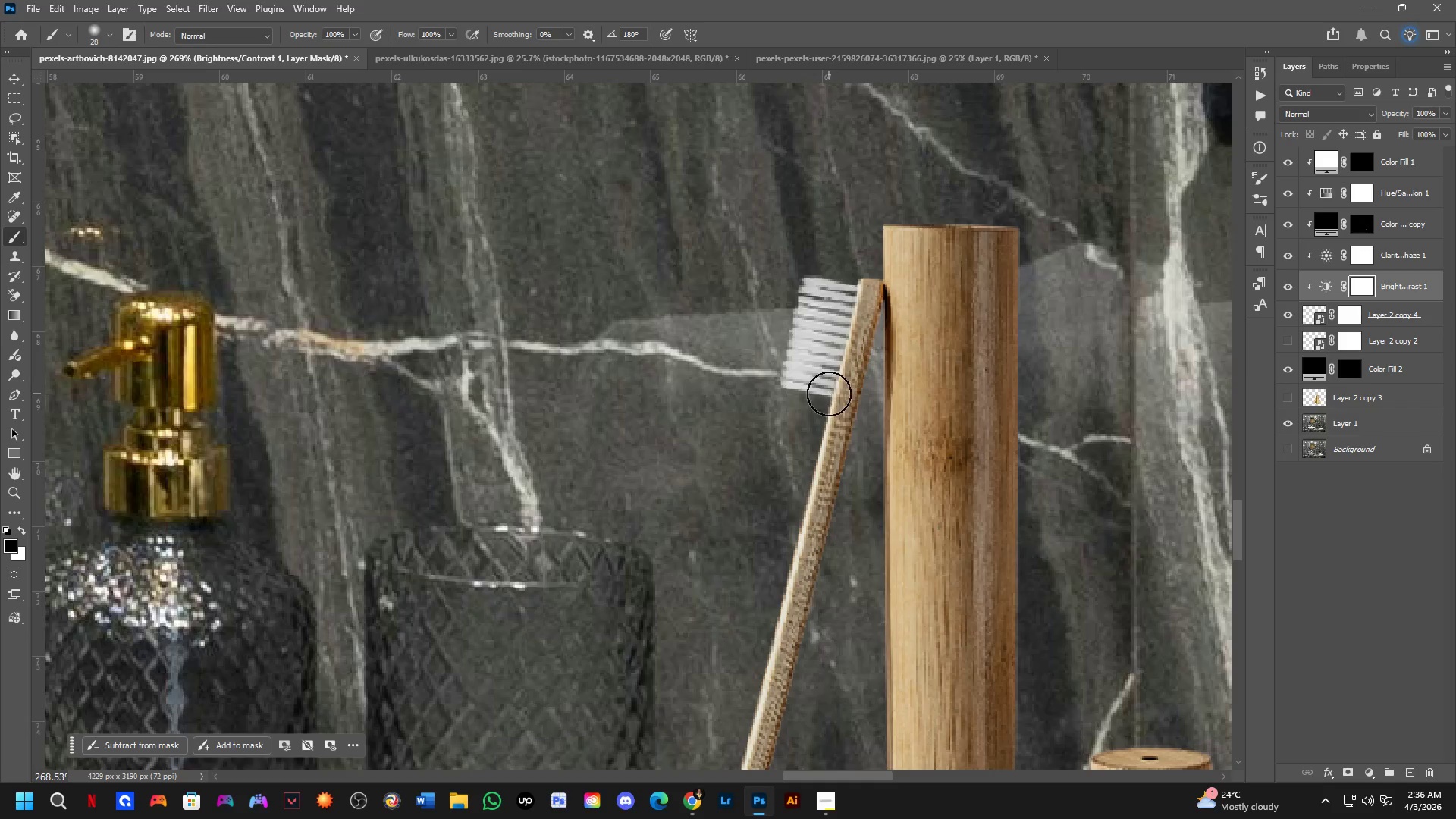 
hold_key(key=Space, duration=0.53)
 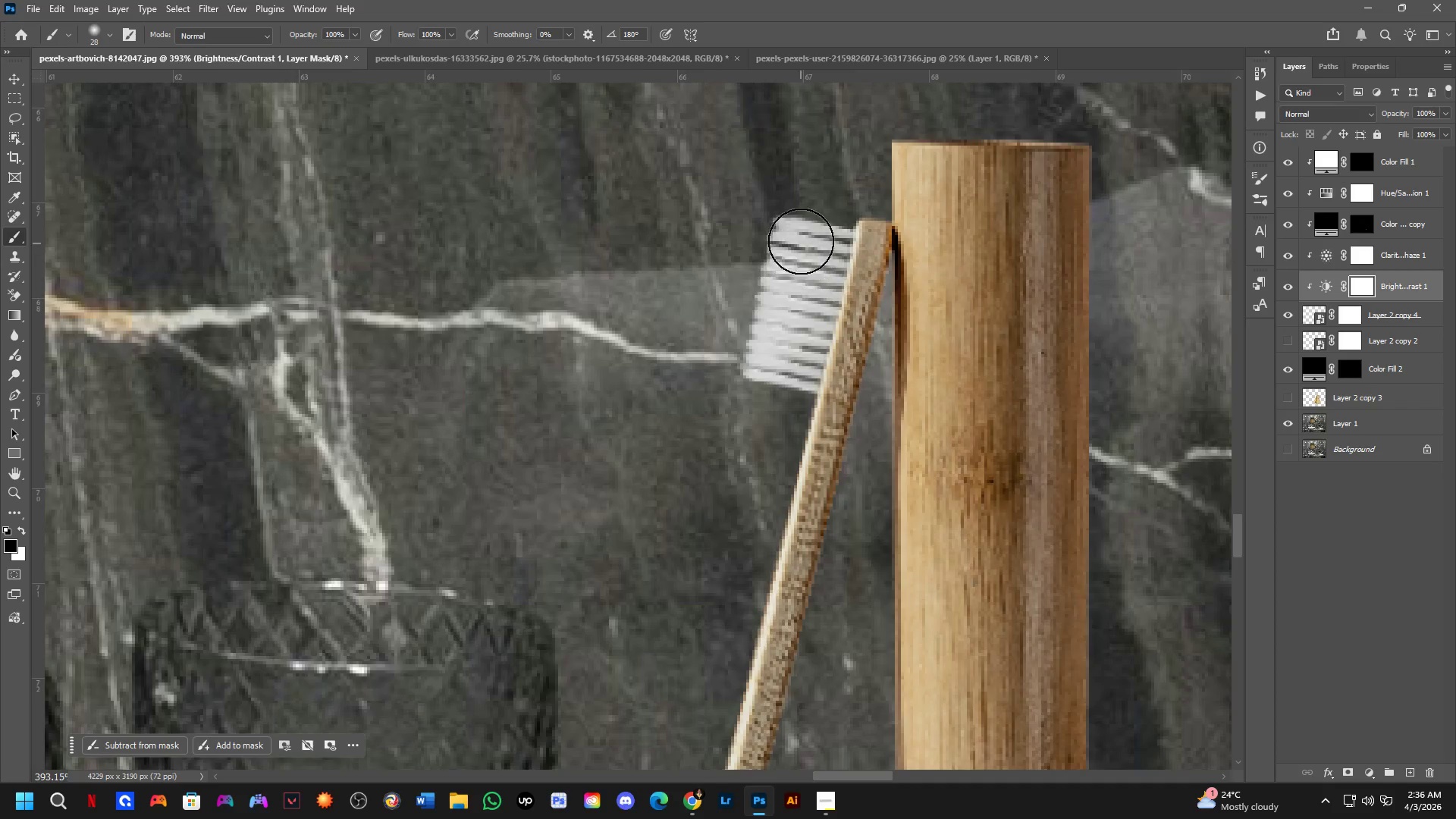 
left_click_drag(start_coordinate=[829, 458], to_coordinate=[814, 405])
 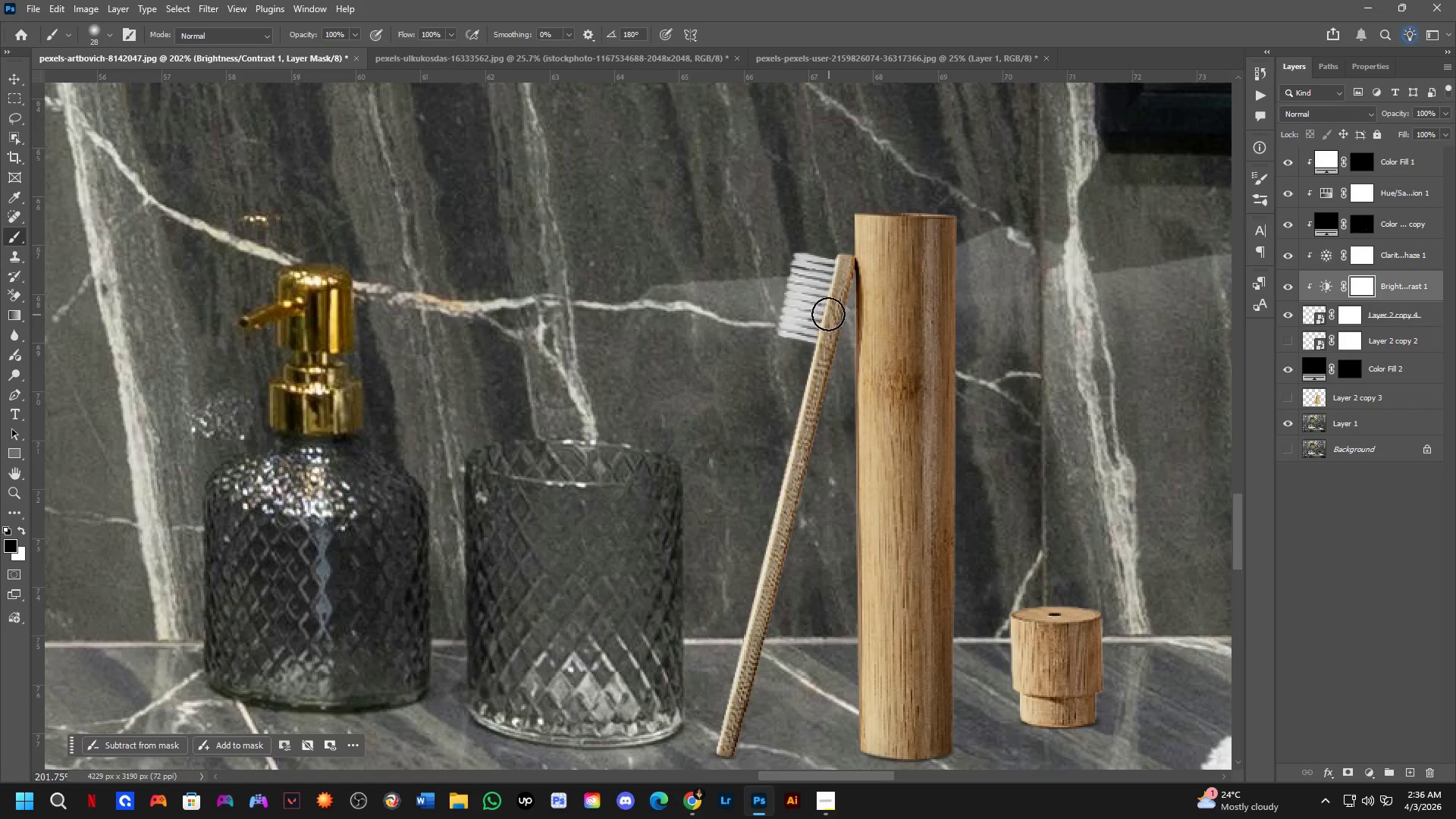 
scroll: coordinate [829, 394], scroll_direction: down, amount: 3.0
 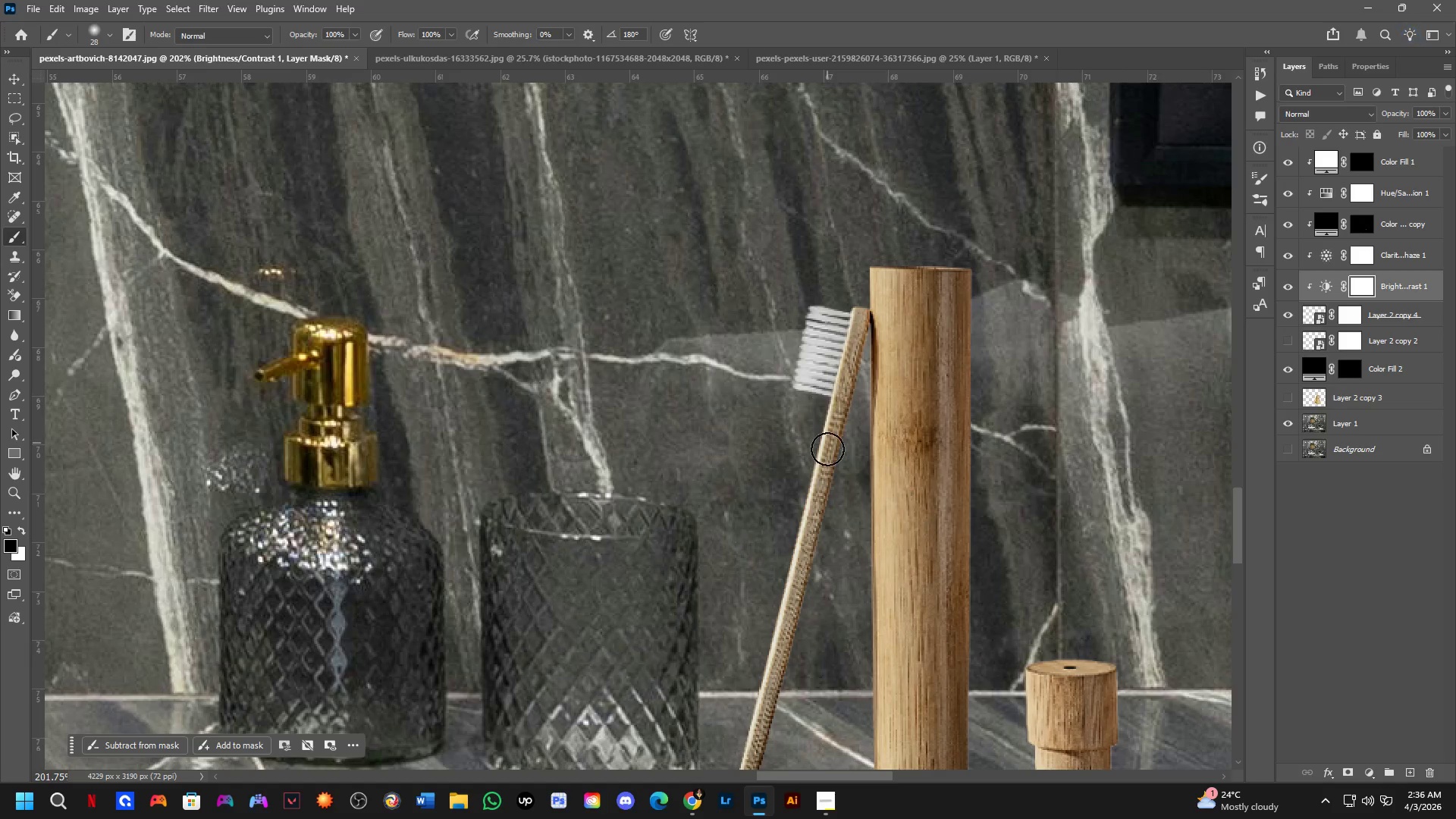 
scroll: coordinate [801, 259], scroll_direction: up, amount: 7.0
 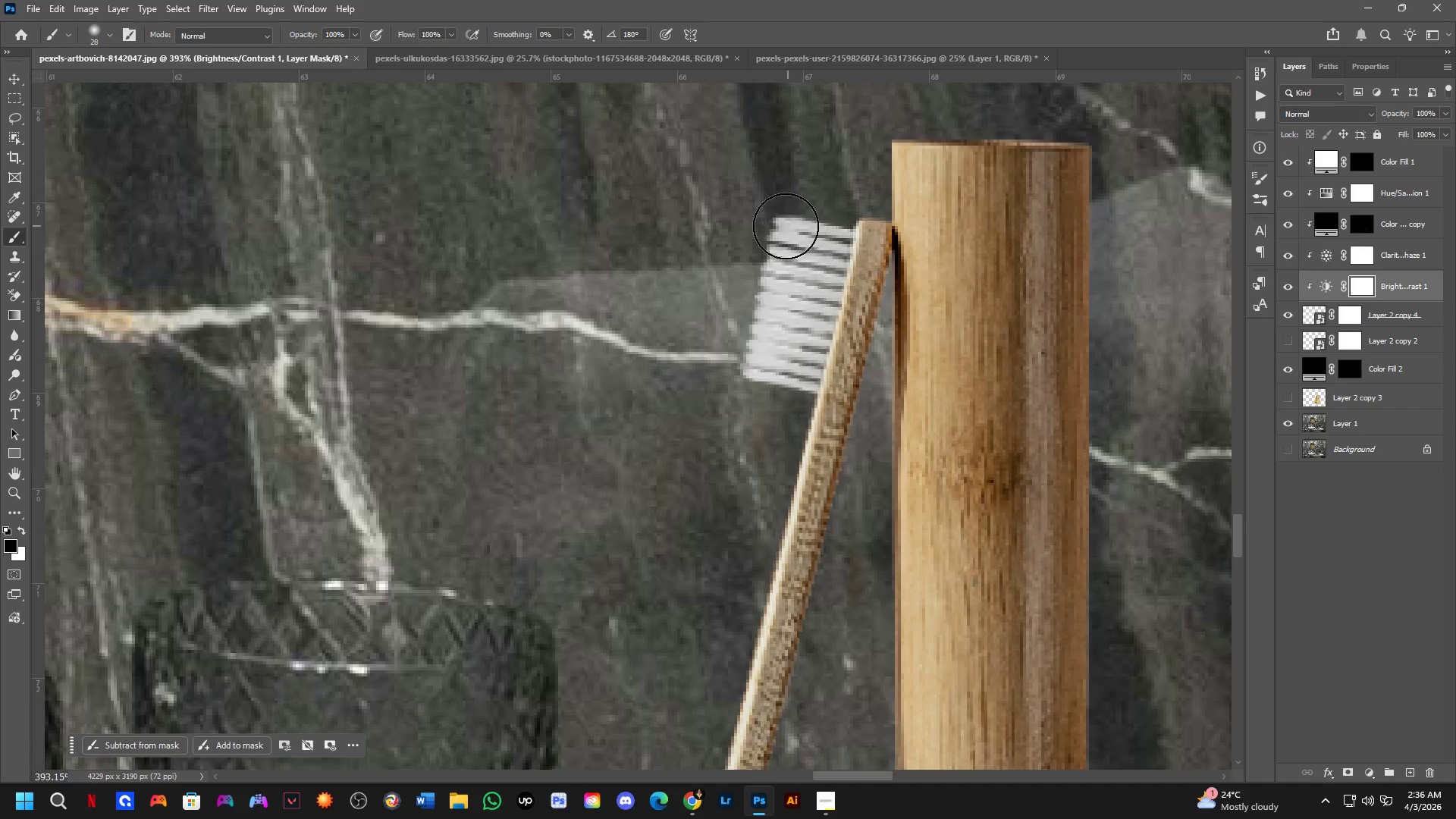 
left_click_drag(start_coordinate=[772, 226], to_coordinate=[761, 237])
 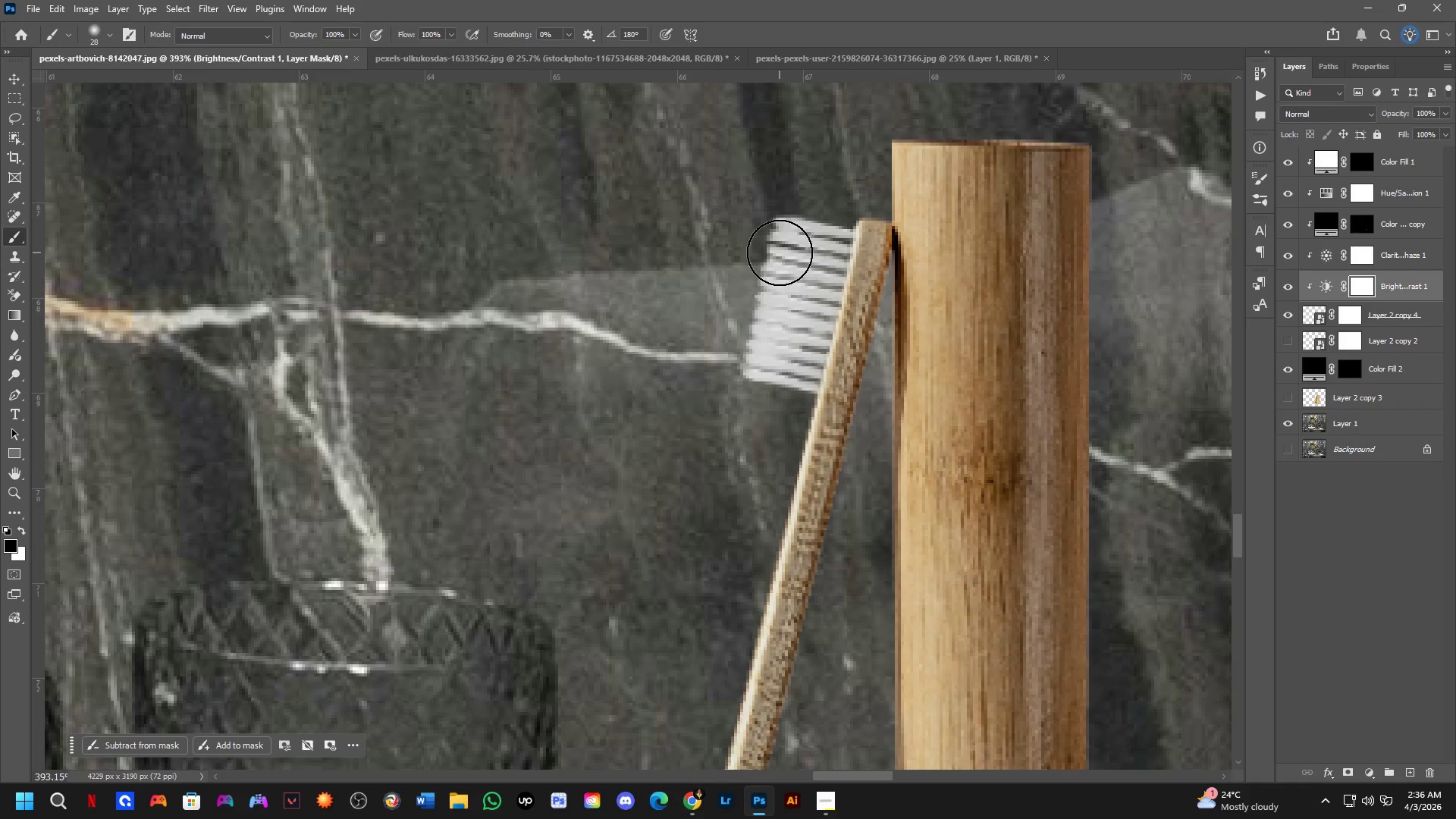 
scroll: coordinate [1017, 283], scroll_direction: down, amount: 5.0
 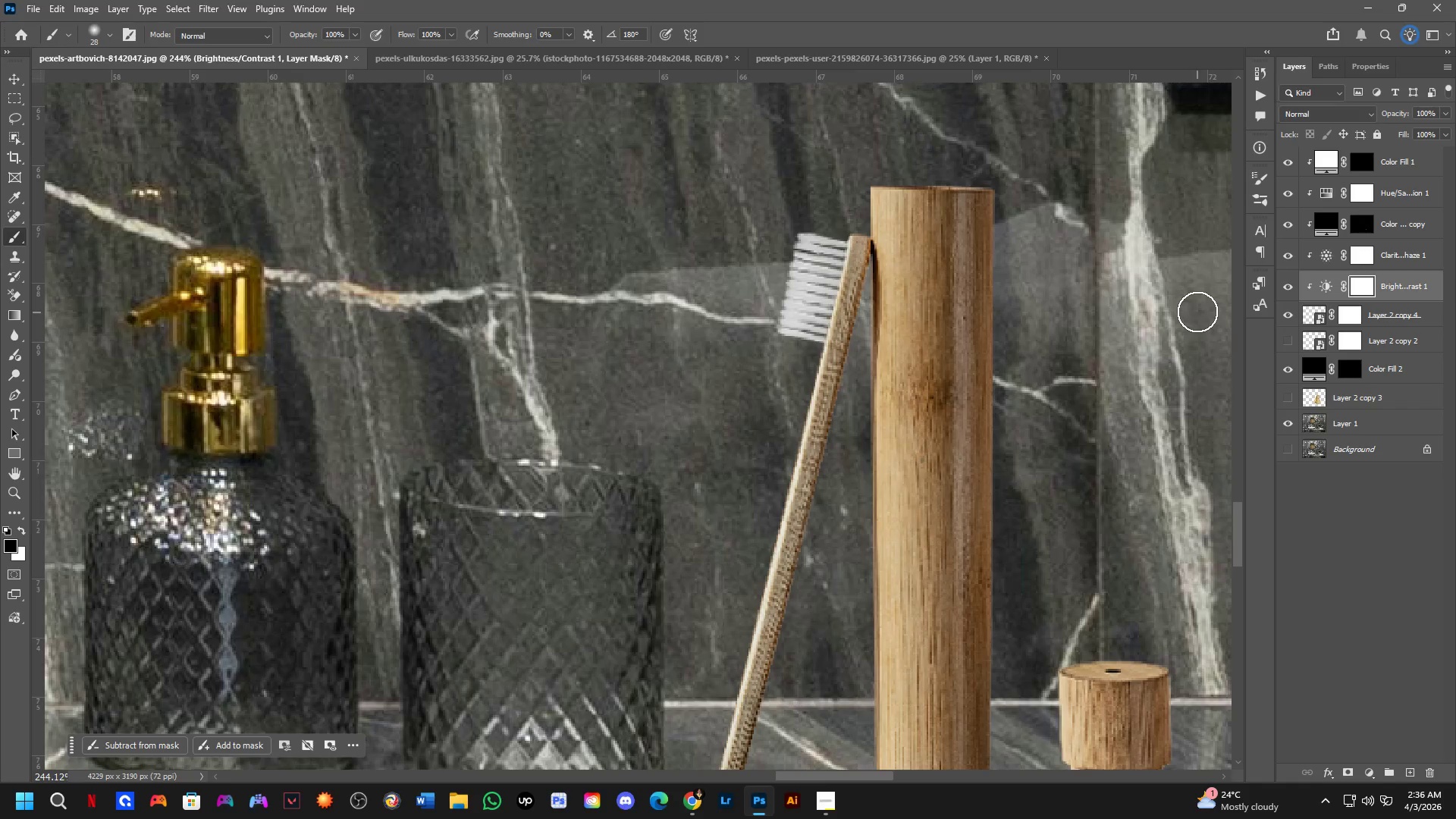 
key(Backspace)
 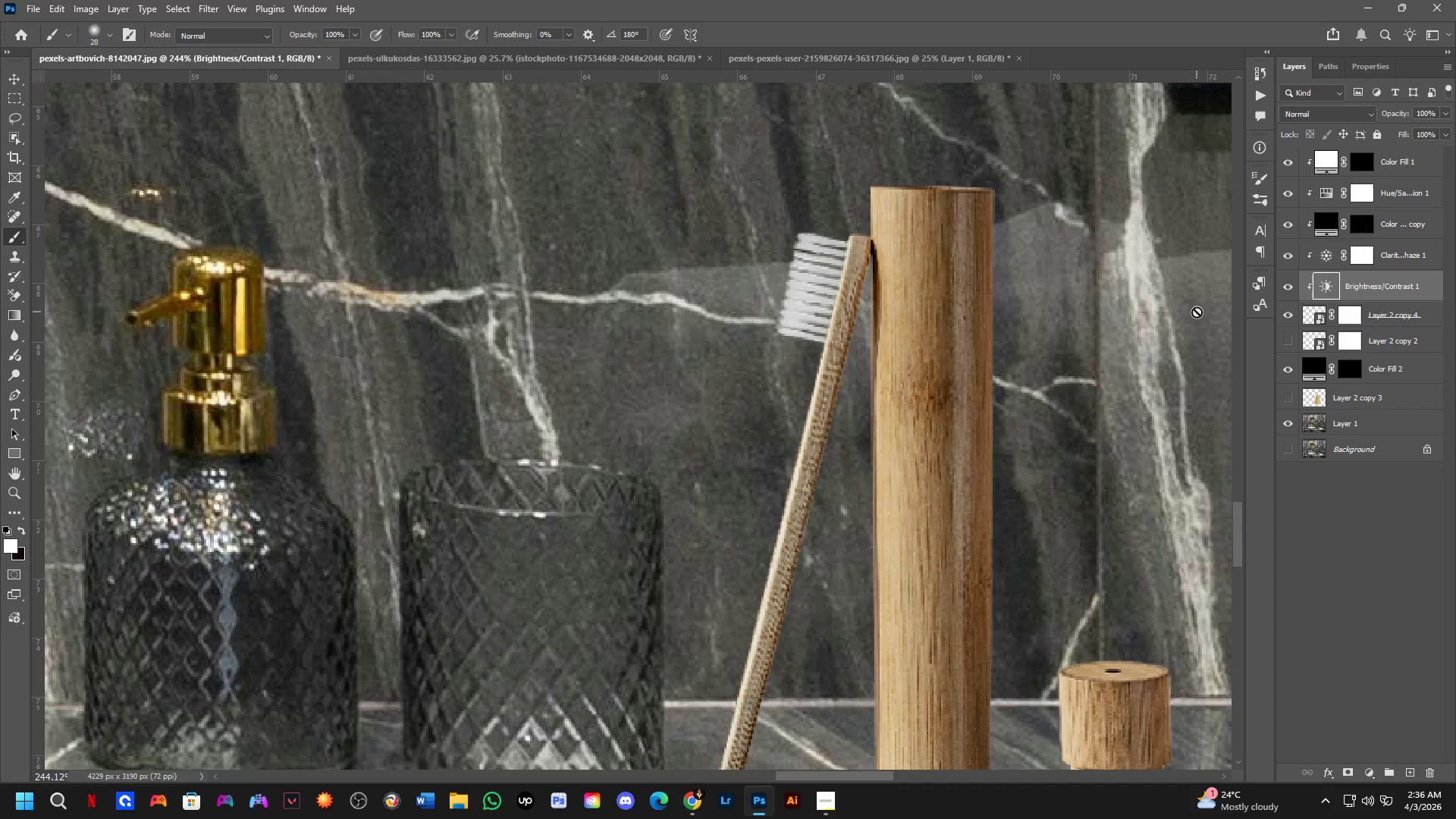 
key(Backspace)
 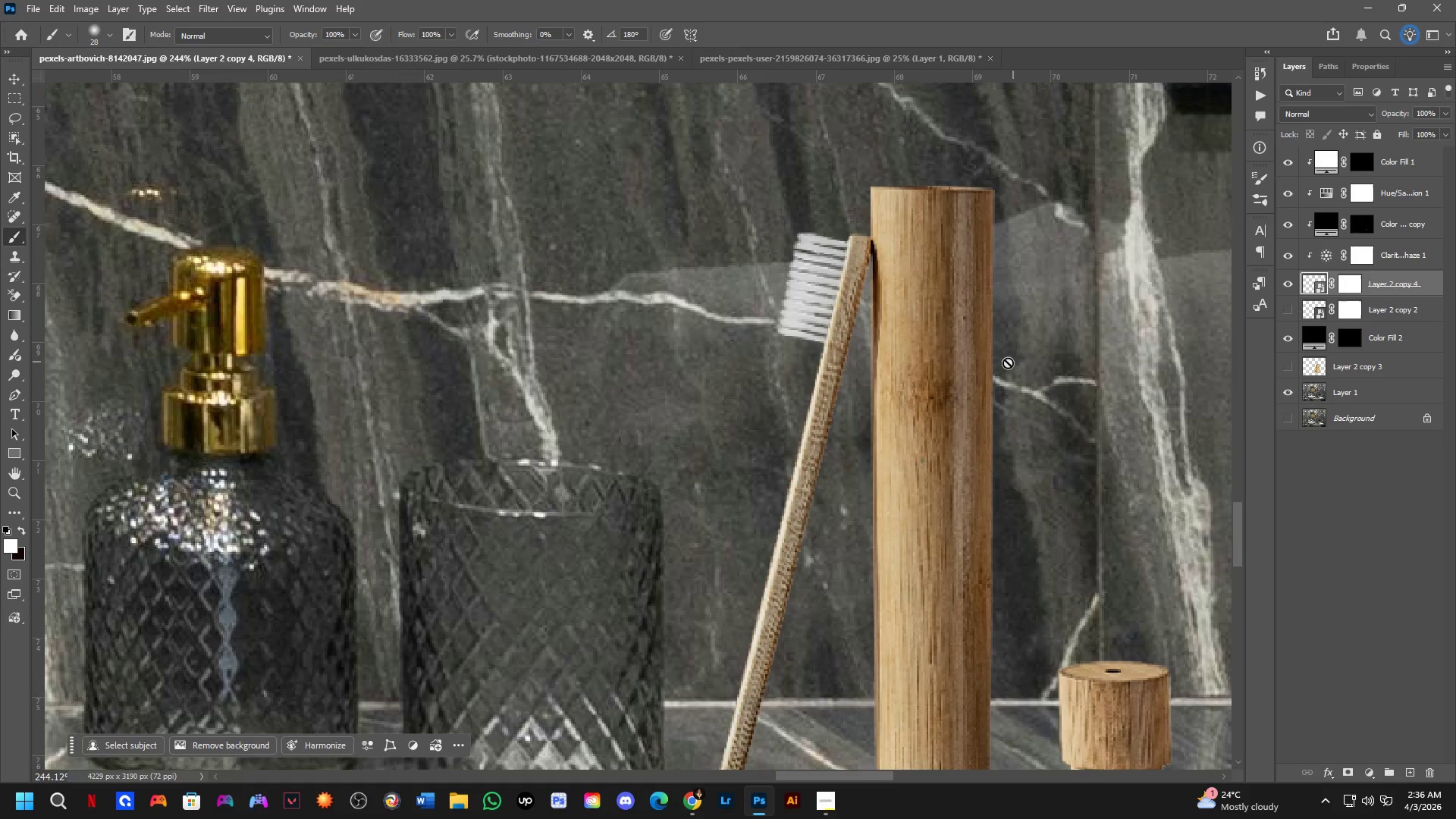 
hold_key(key=Space, duration=0.45)
 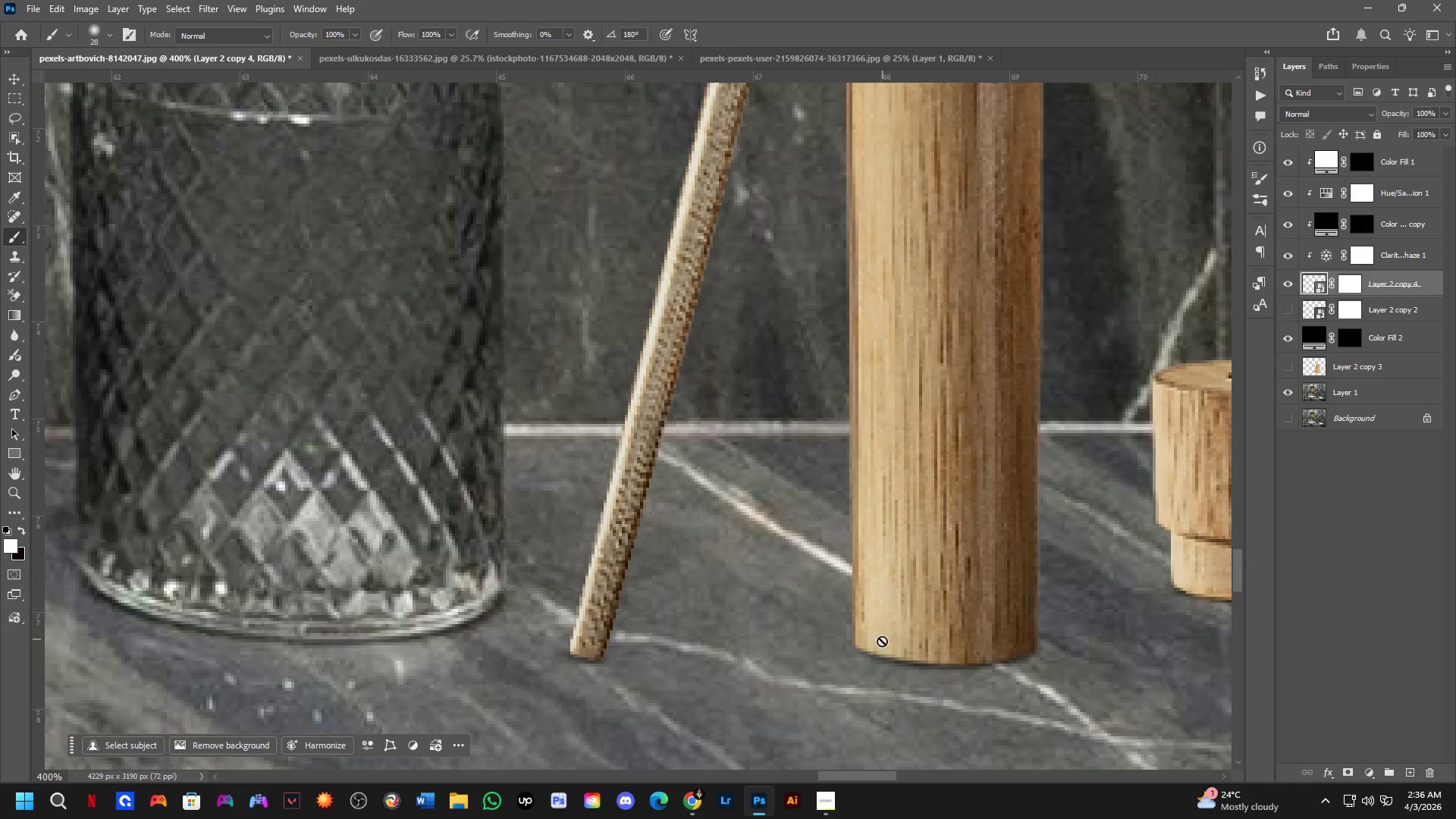 
left_click_drag(start_coordinate=[942, 375], to_coordinate=[905, 351])
 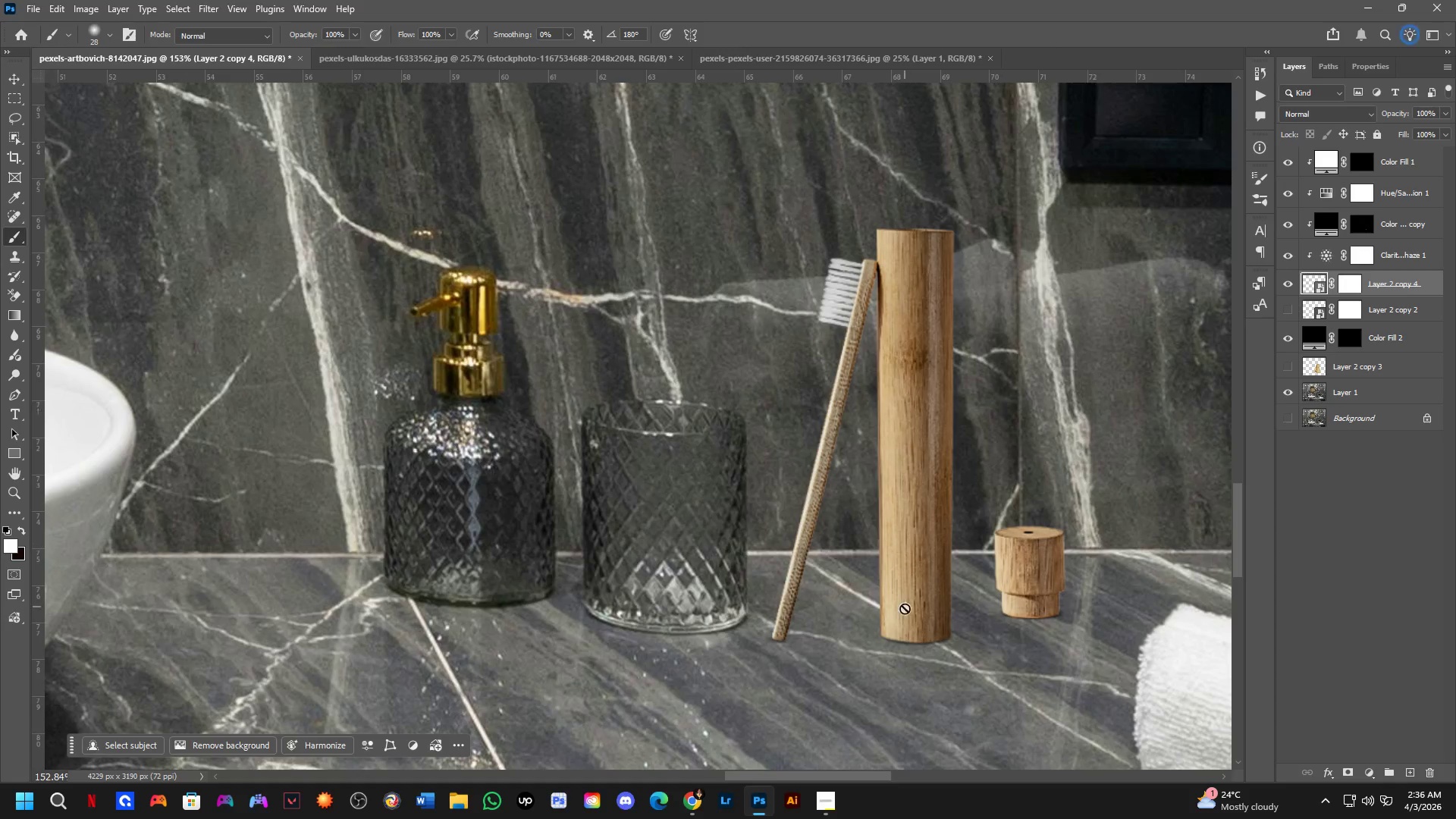 
scroll: coordinate [983, 363], scroll_direction: down, amount: 5.0
 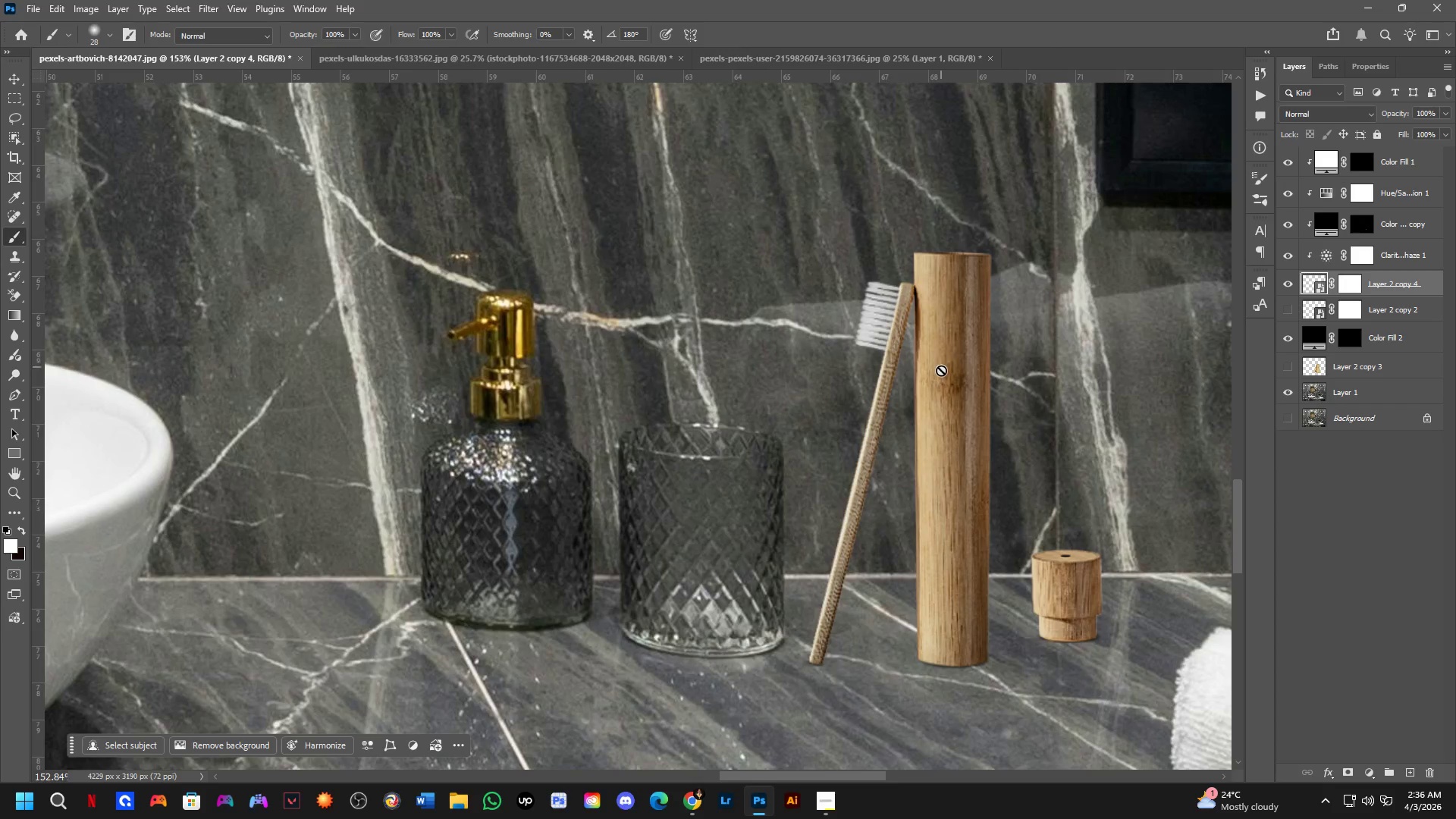 
key(Shift+ShiftLeft)
 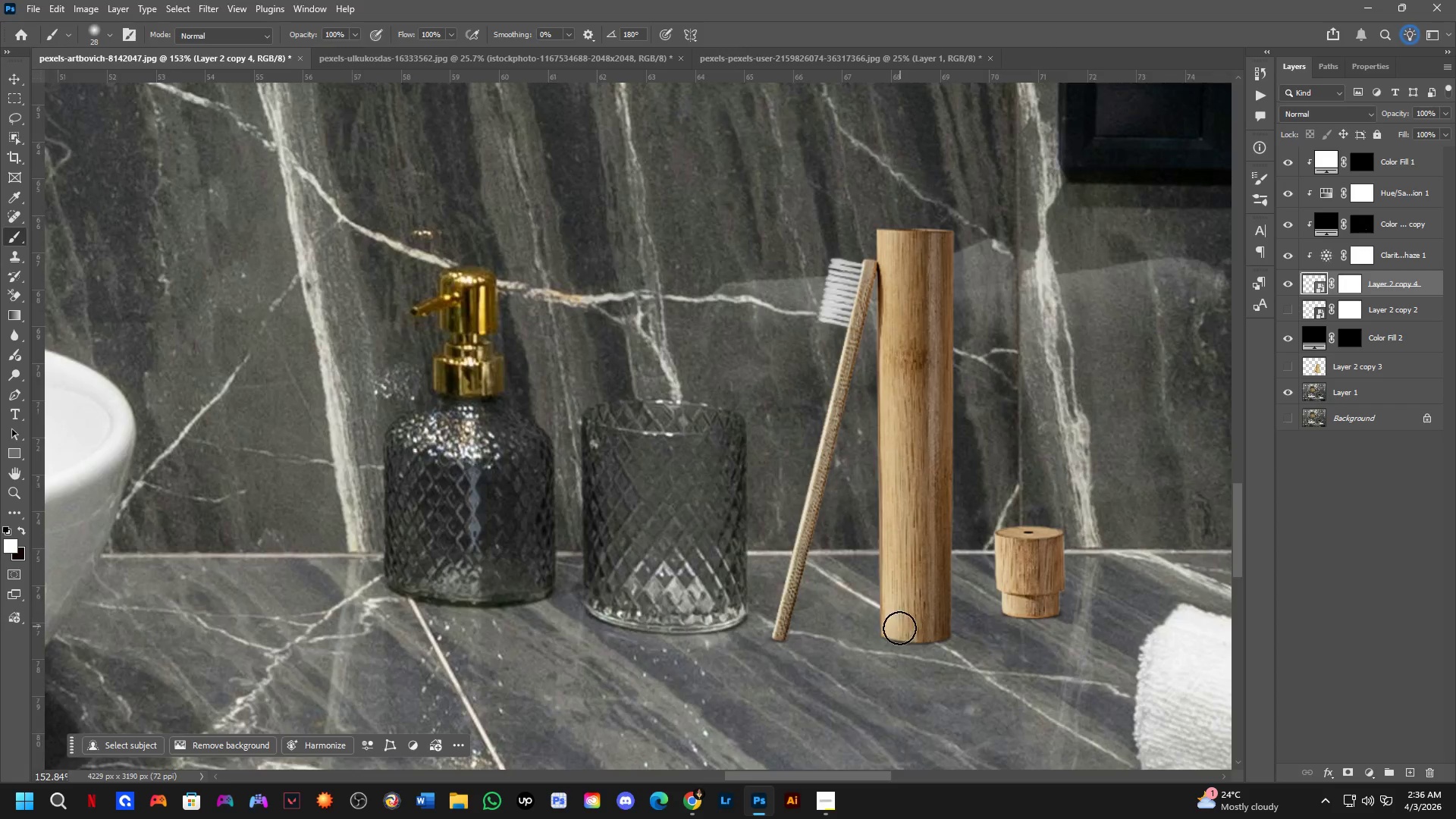 
scroll: coordinate [894, 634], scroll_direction: up, amount: 3.0
 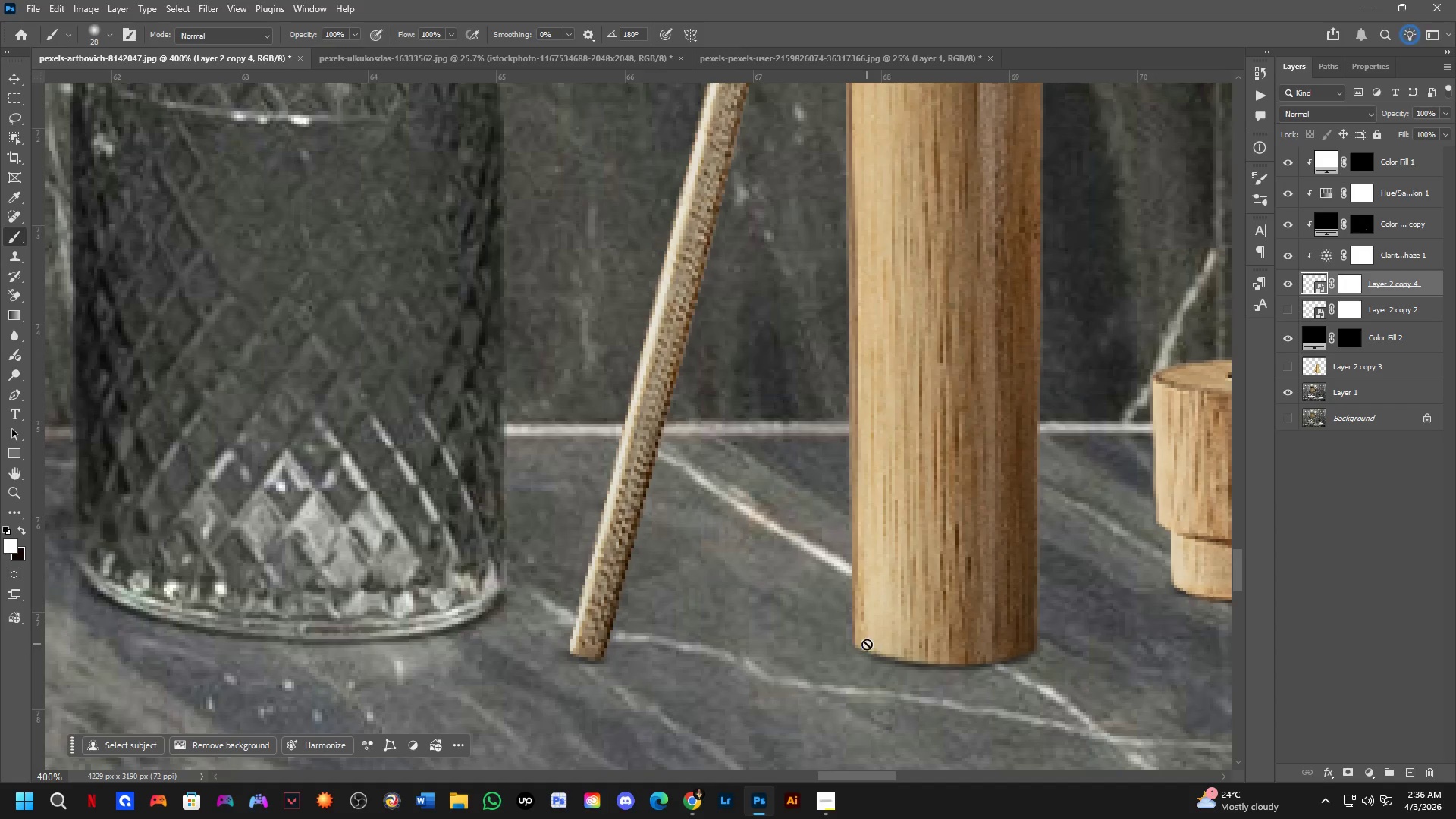 
hold_key(key=Space, duration=0.45)
 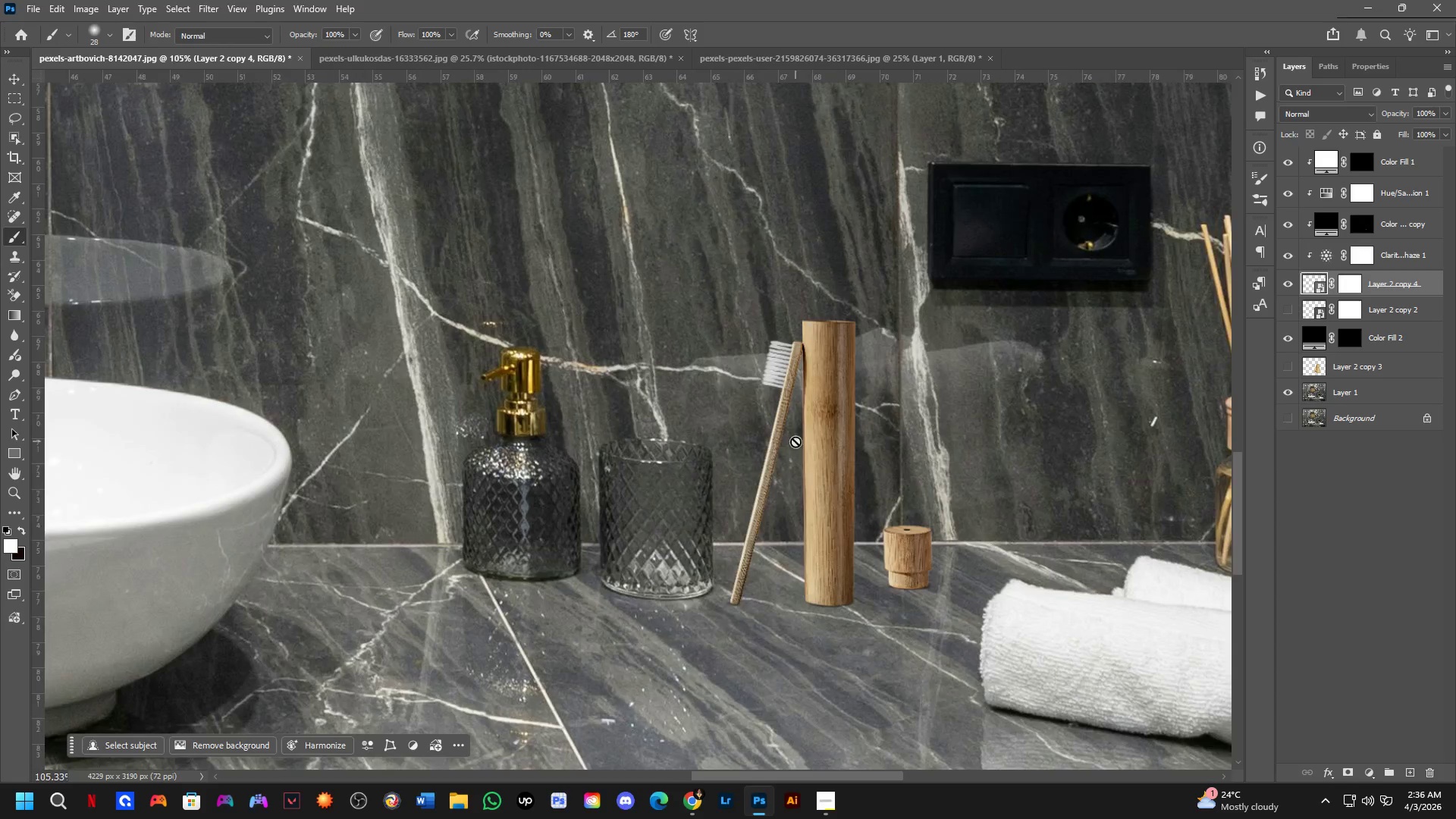 
left_click_drag(start_coordinate=[890, 413], to_coordinate=[850, 513])
 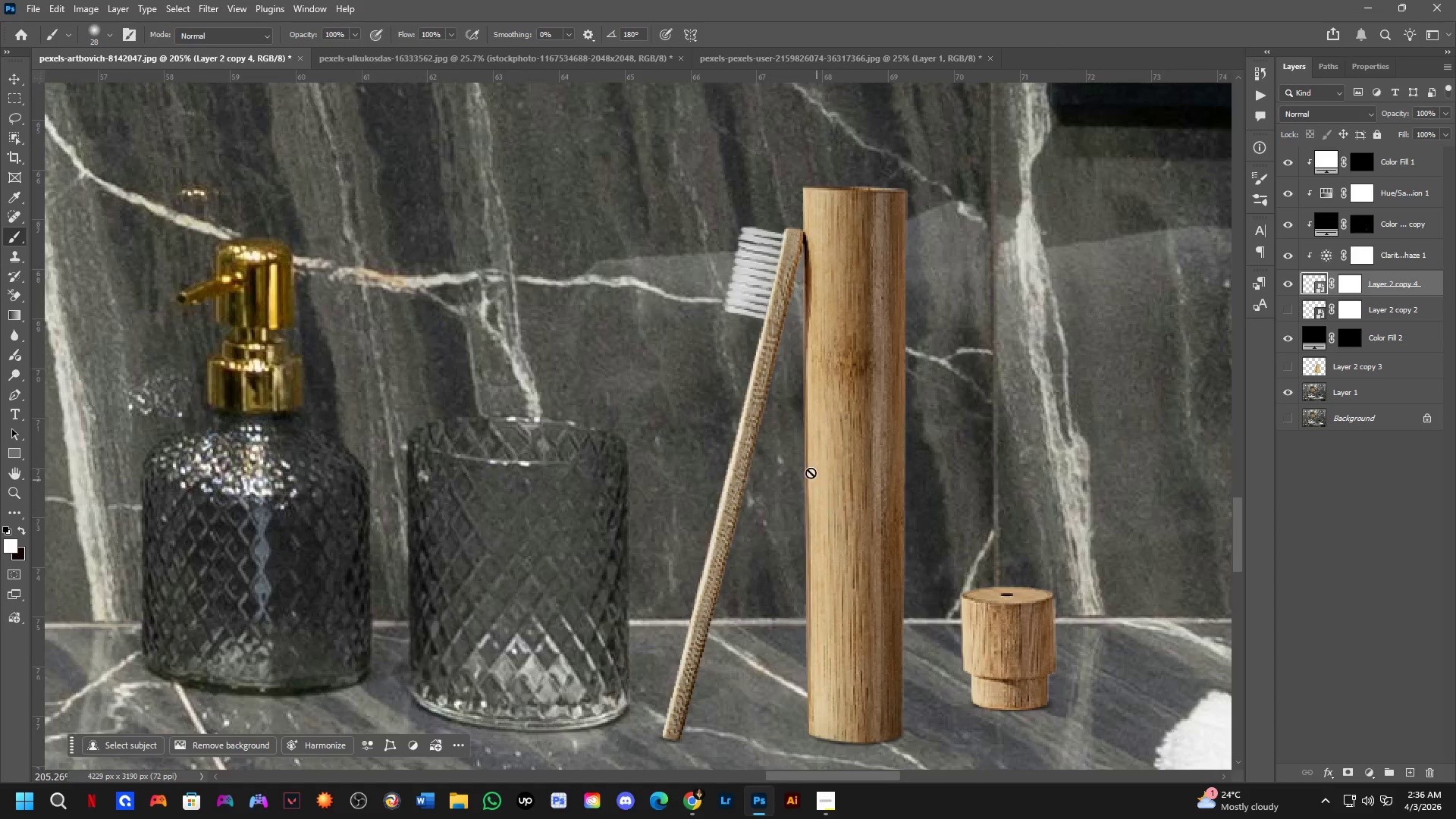 
scroll: coordinate [838, 613], scroll_direction: down, amount: 7.0
 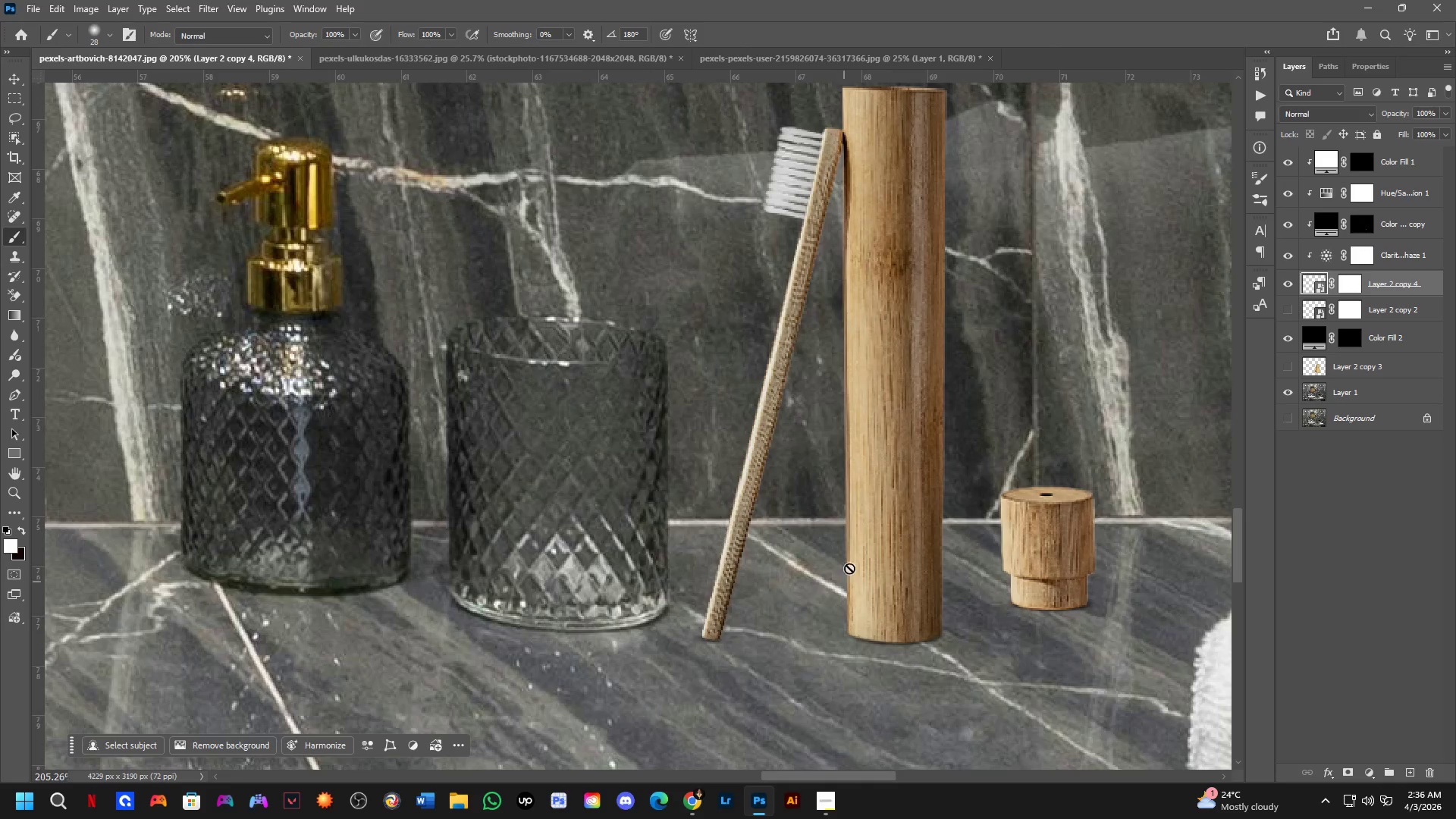 
hold_key(key=Space, duration=0.48)
 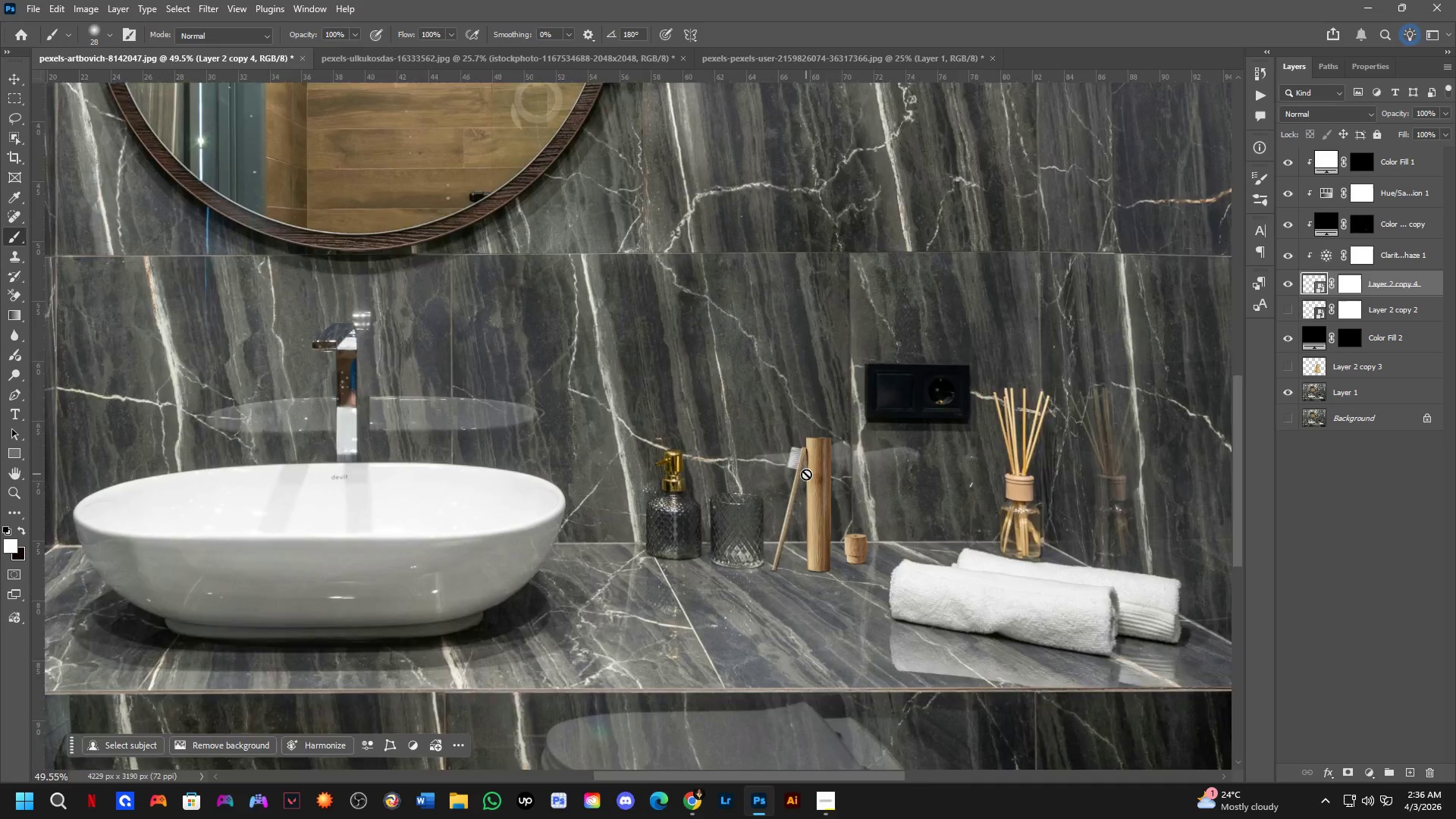 
left_click_drag(start_coordinate=[808, 440], to_coordinate=[812, 494])
 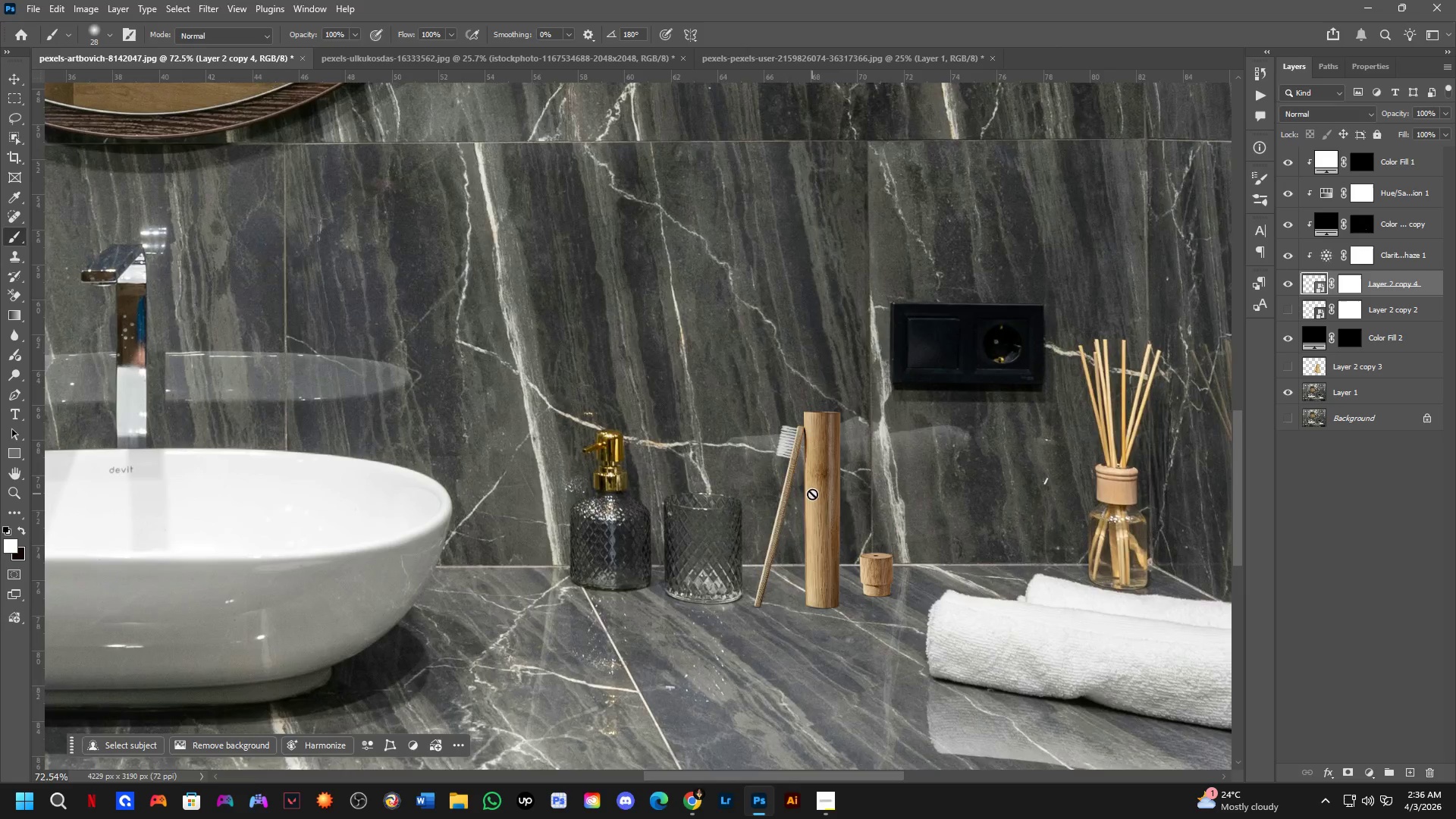 
scroll: coordinate [795, 441], scroll_direction: down, amount: 11.0
 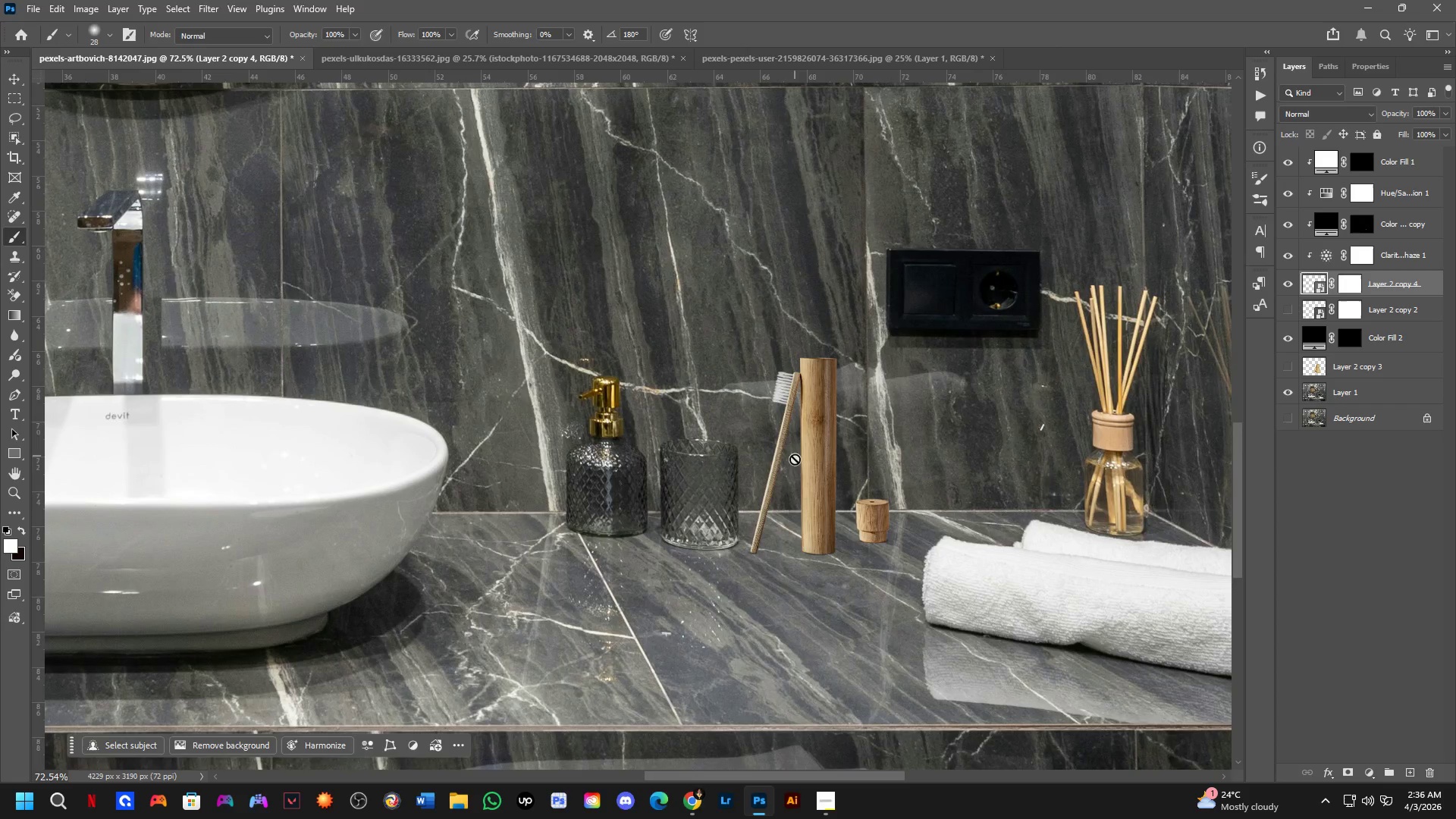 
scroll: coordinate [806, 474], scroll_direction: up, amount: 3.0
 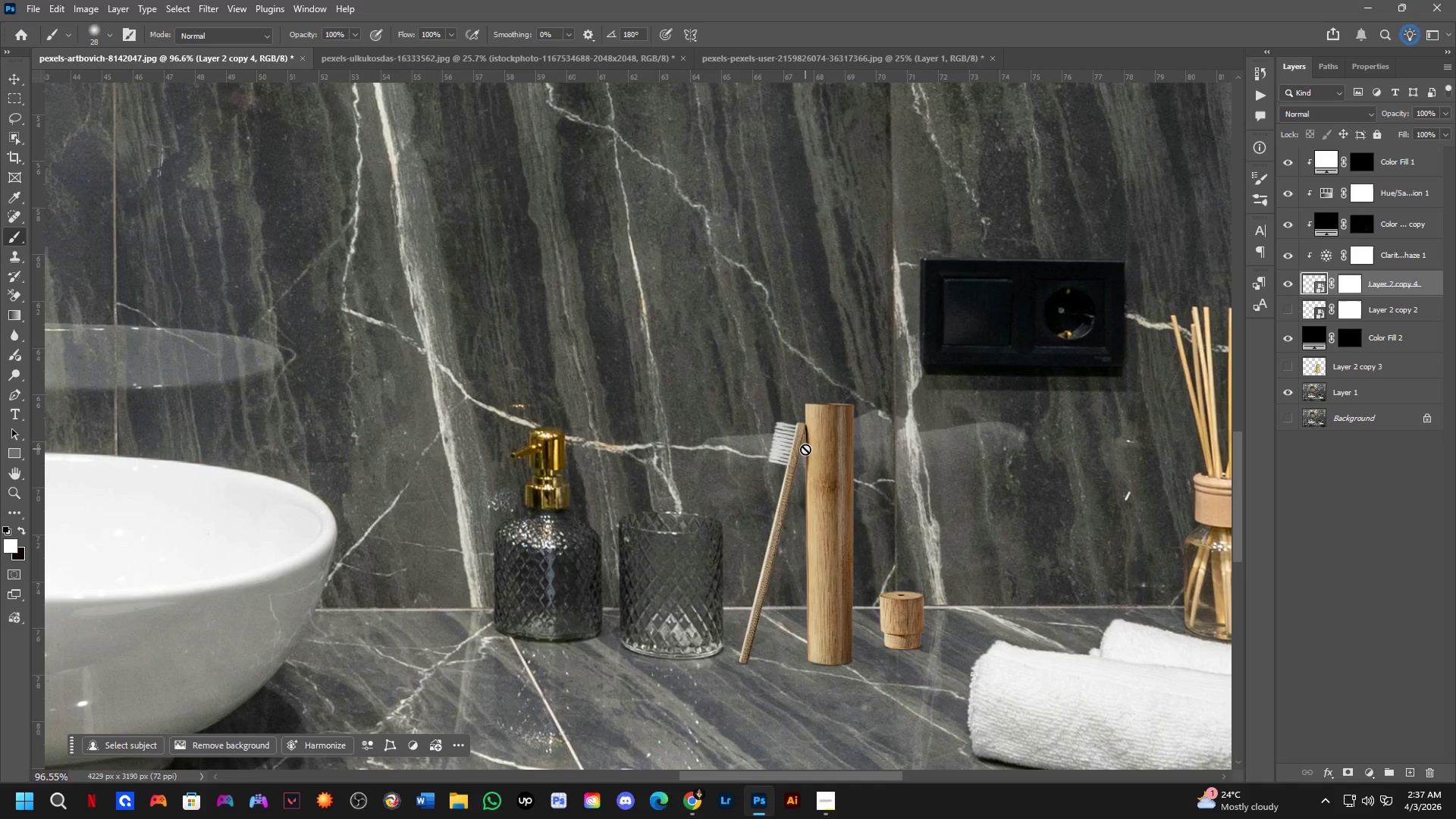 
wait(6.85)
 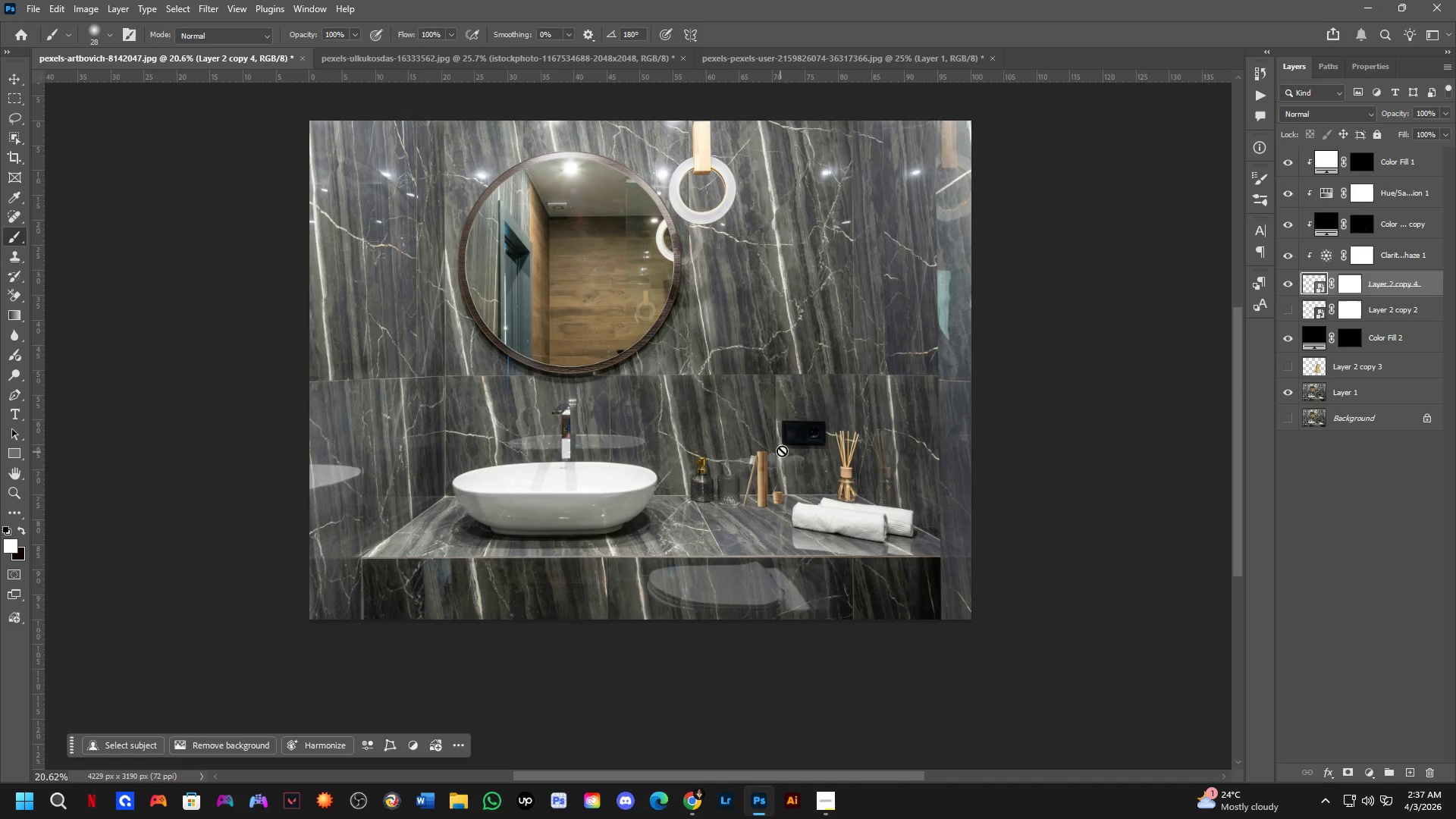 
hold_key(key=Space, duration=0.5)
 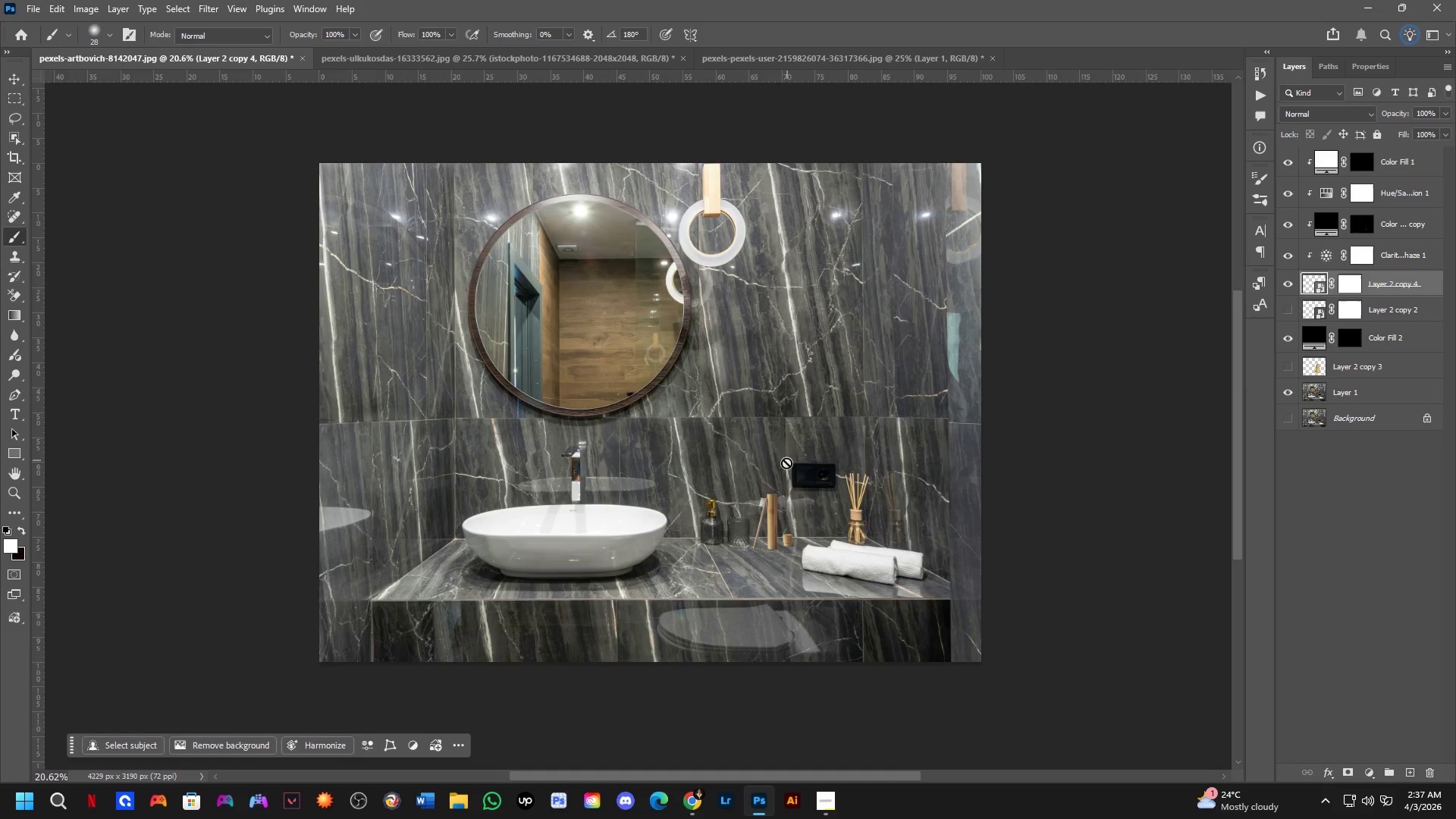 
left_click_drag(start_coordinate=[808, 397], to_coordinate=[818, 440])
 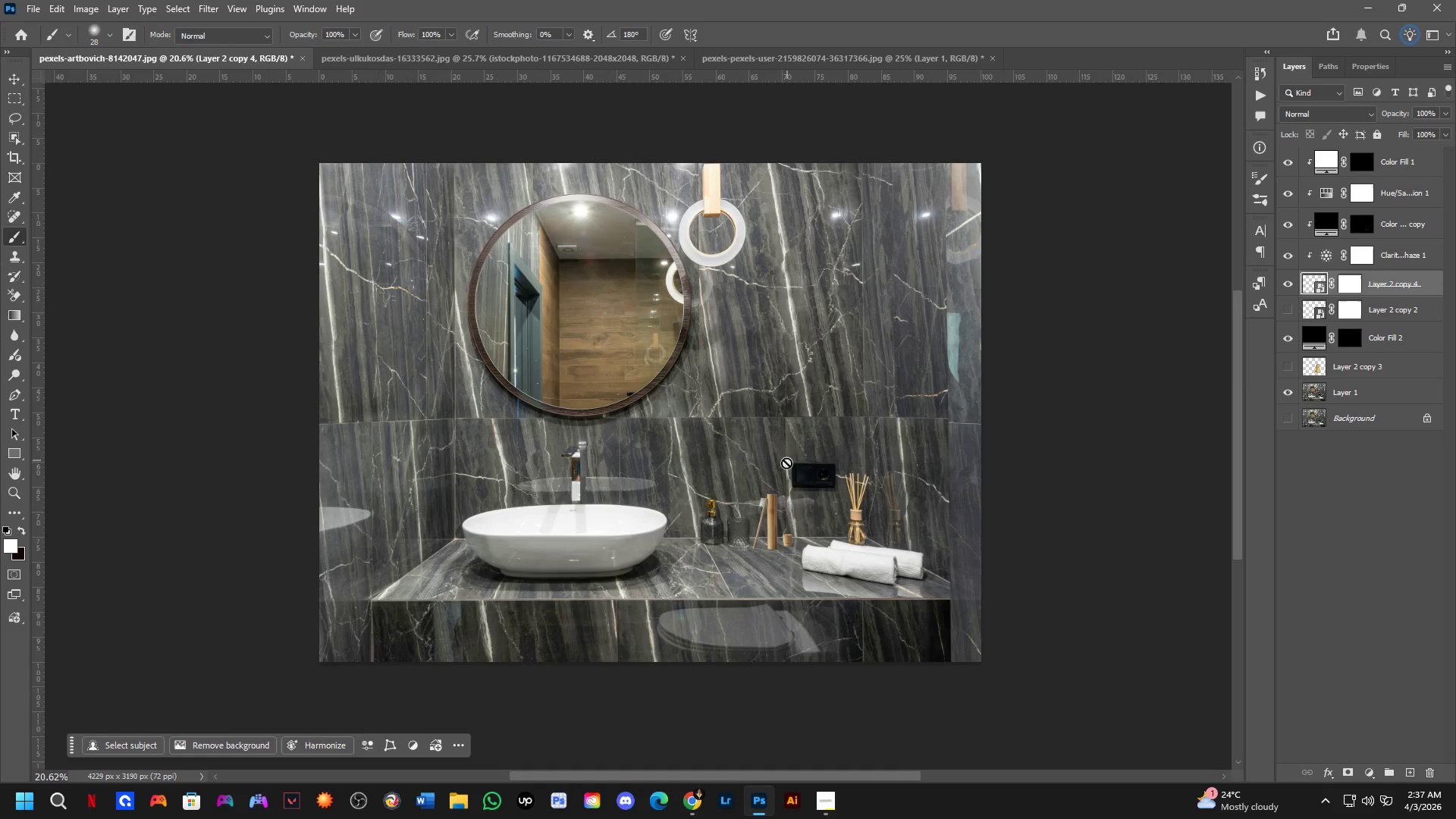 
scroll: coordinate [767, 452], scroll_direction: down, amount: 17.0
 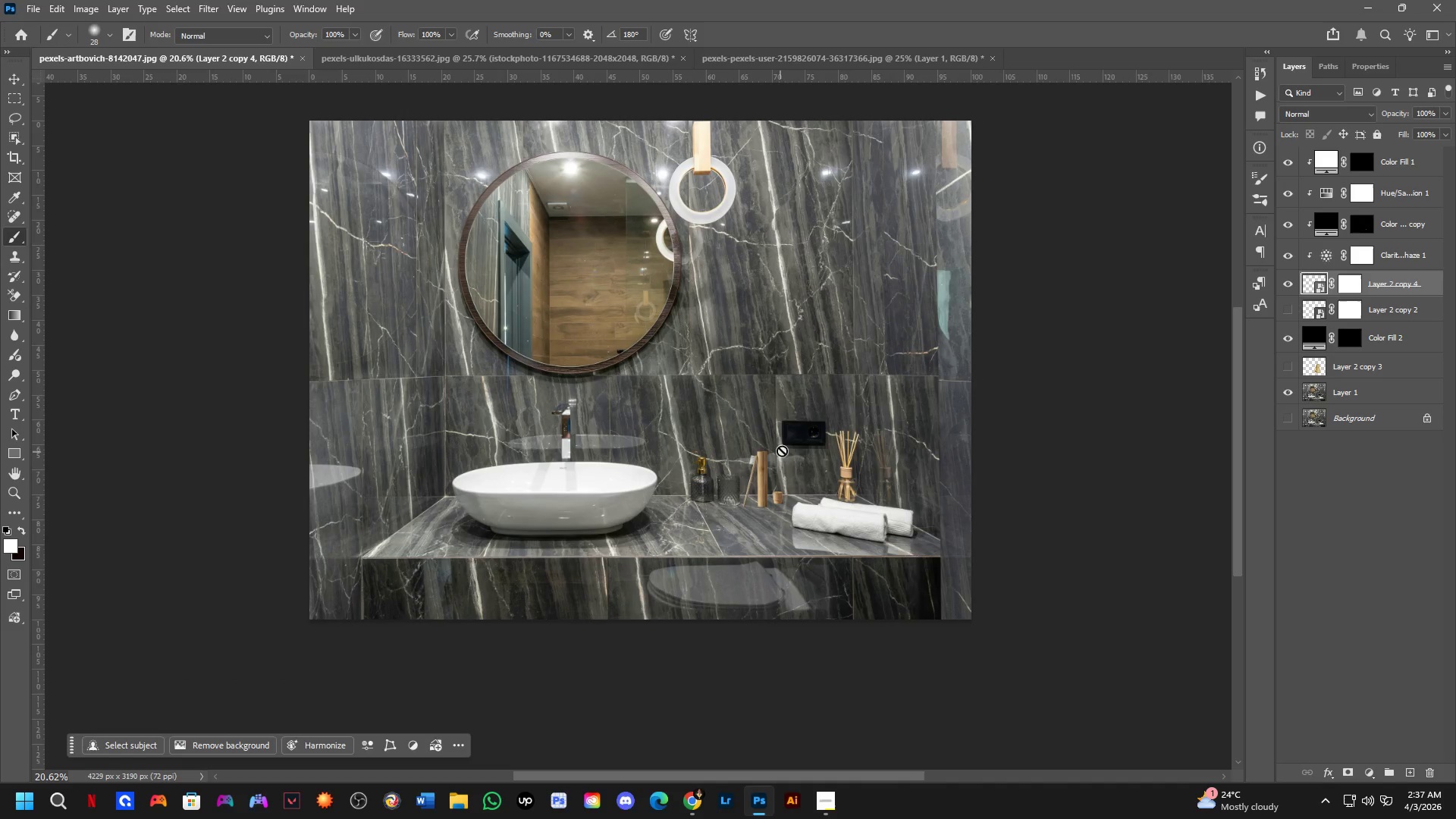 
hold_key(key=ShiftLeft, duration=0.33)
scroll: coordinate [758, 554], scroll_direction: up, amount: 13.0
 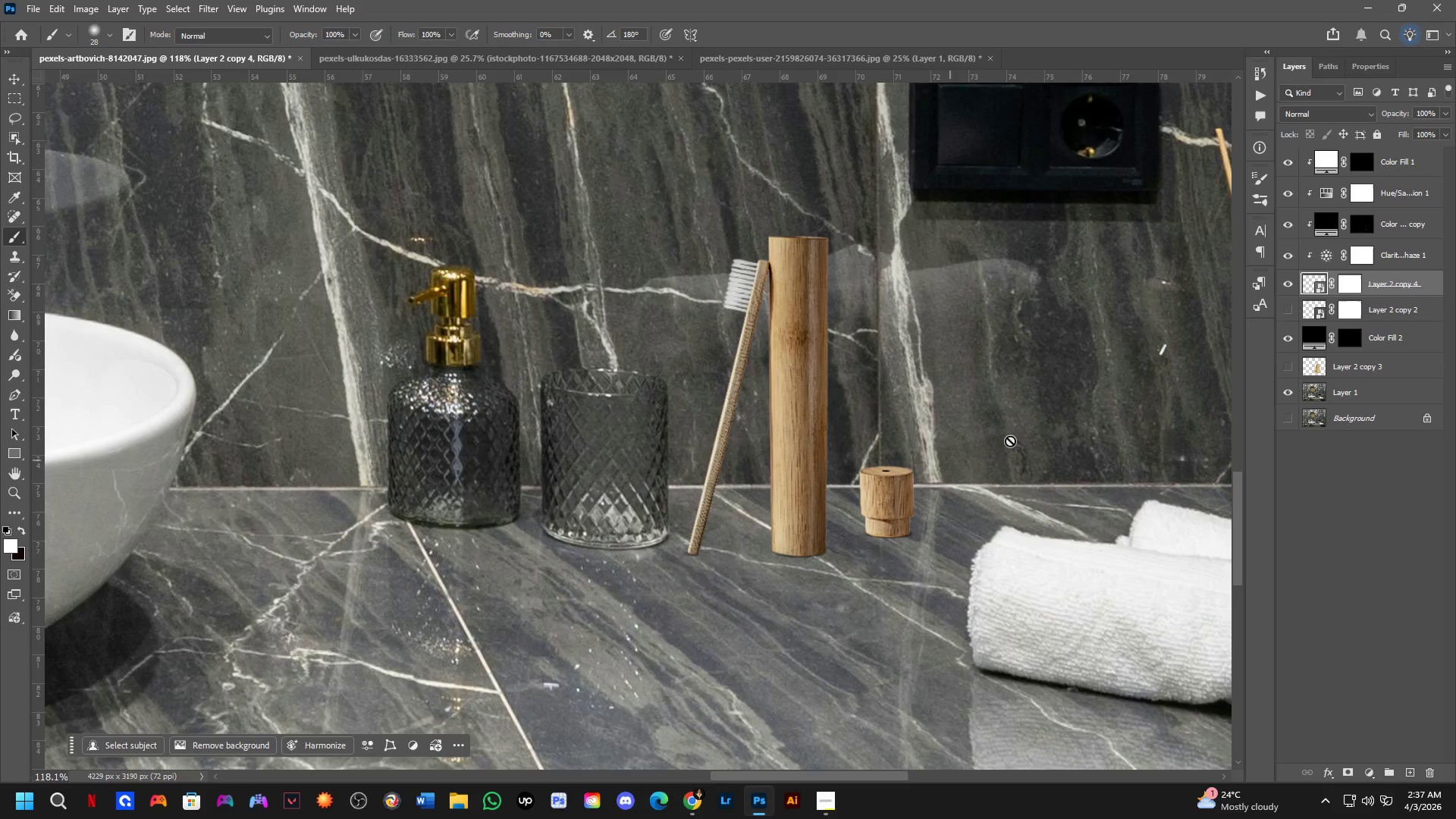 
left_click([1408, 348])
 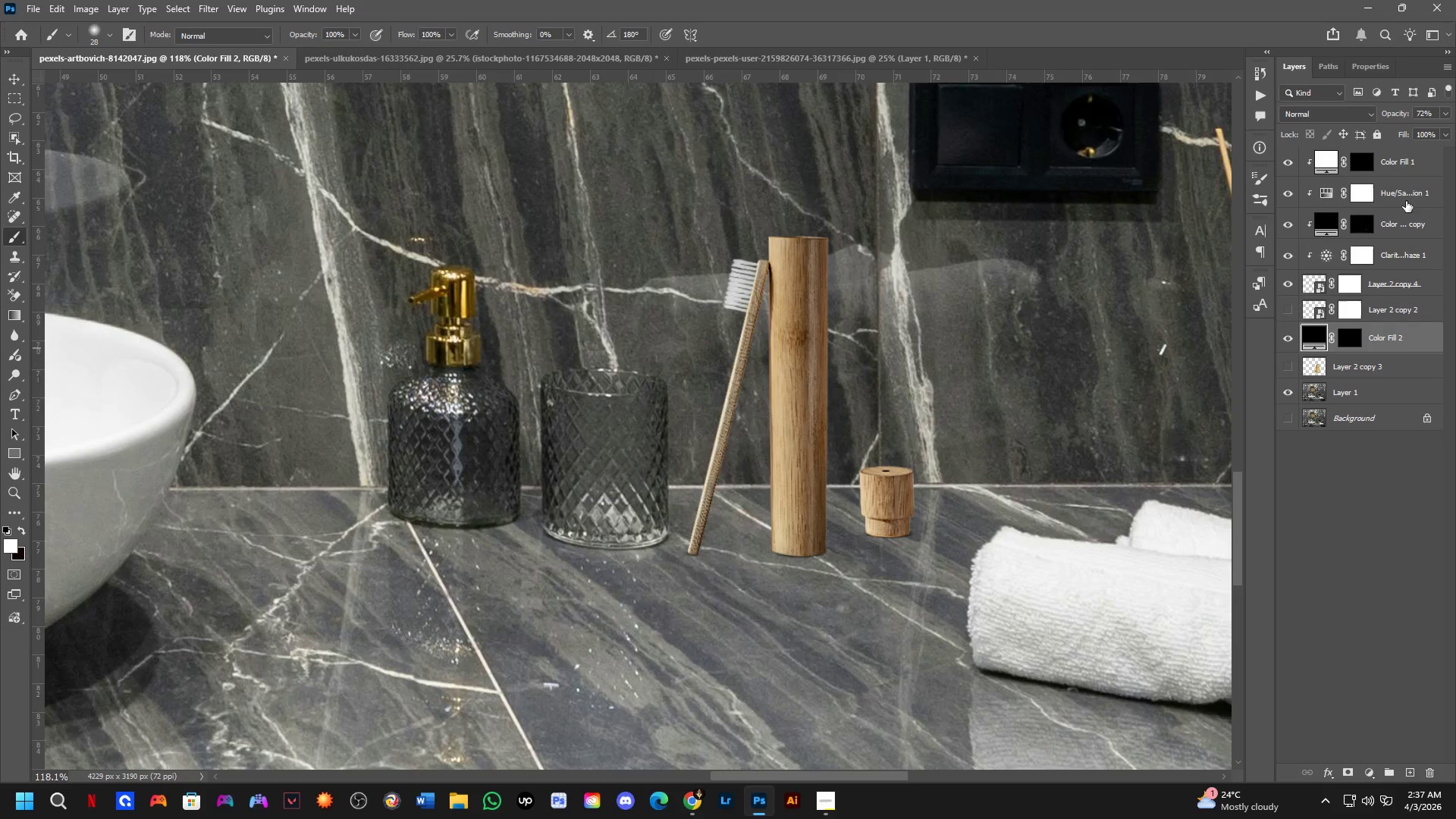 
hold_key(key=ControlLeft, duration=0.31)
 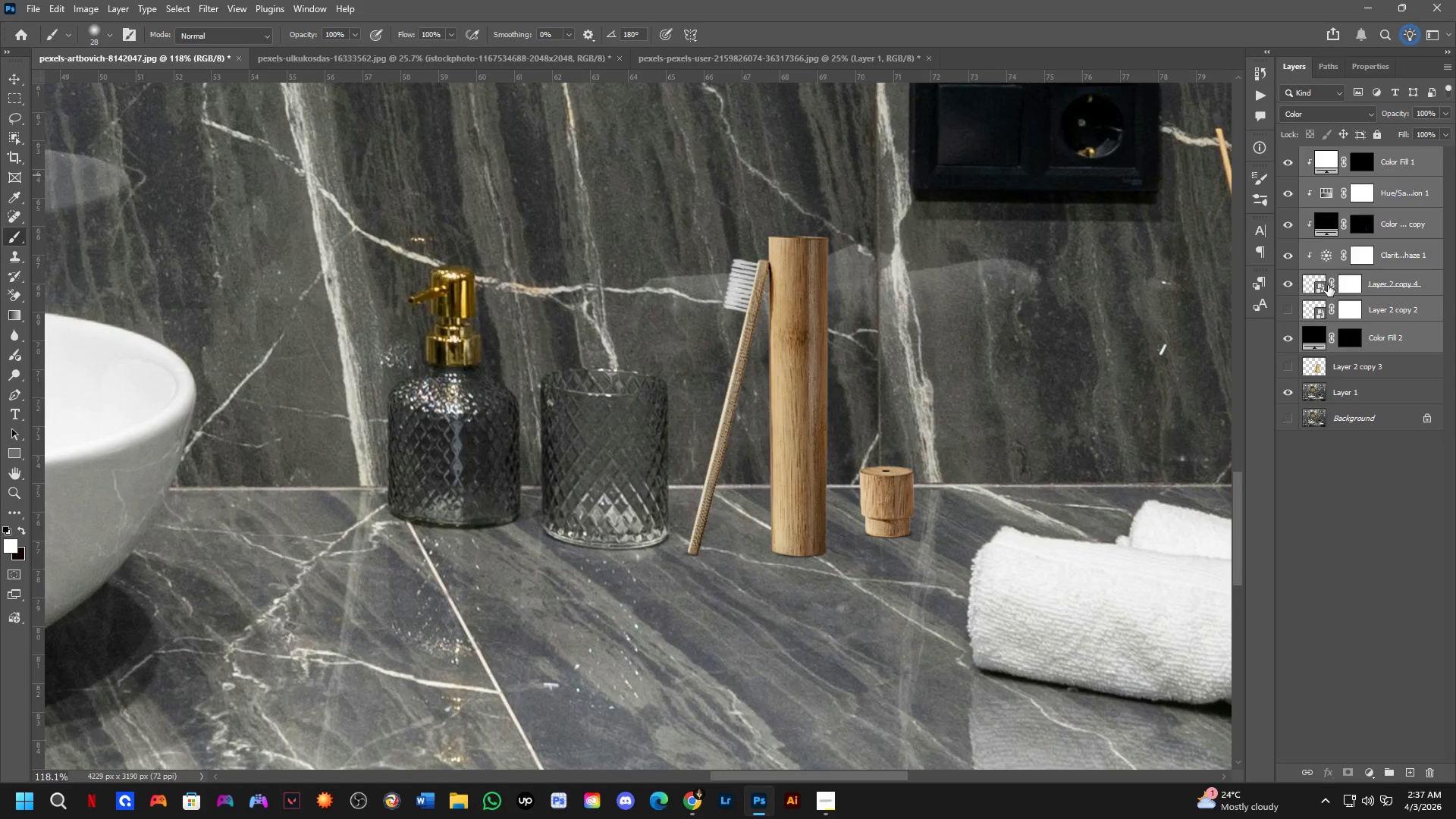 
key(Control+Shift+ShiftLeft)
 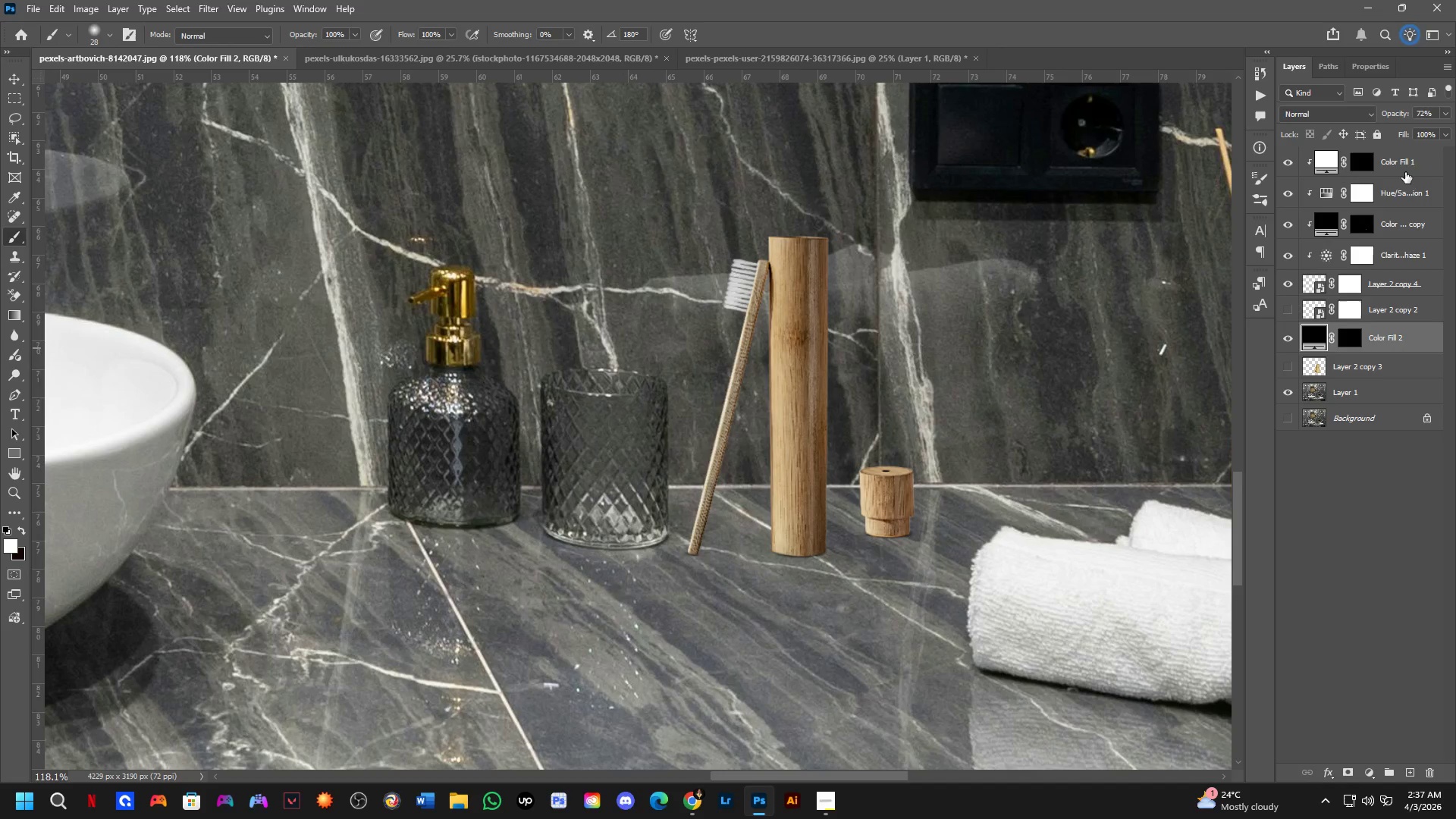 
left_click([1405, 172])
 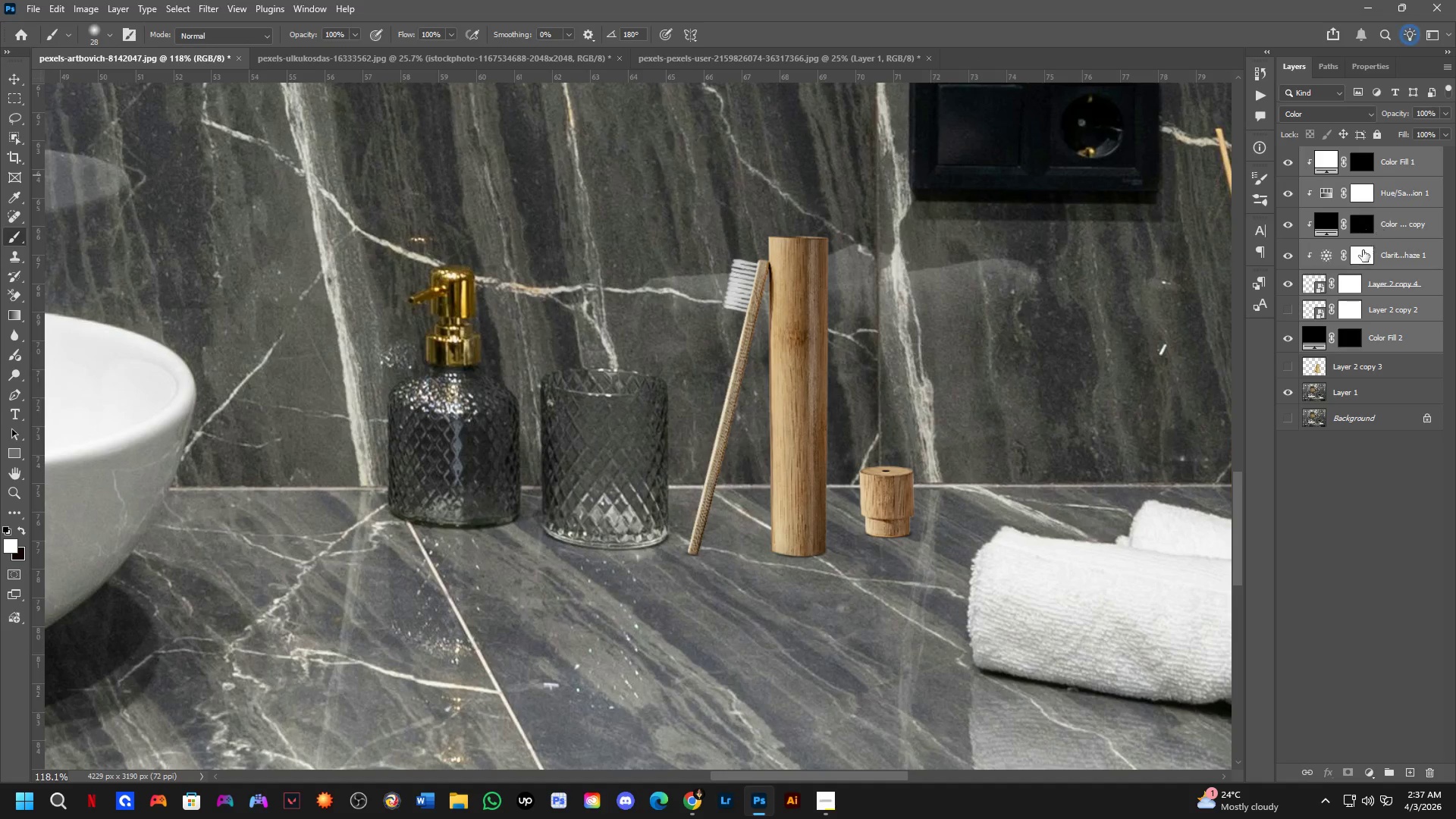 
key(Control+T)
 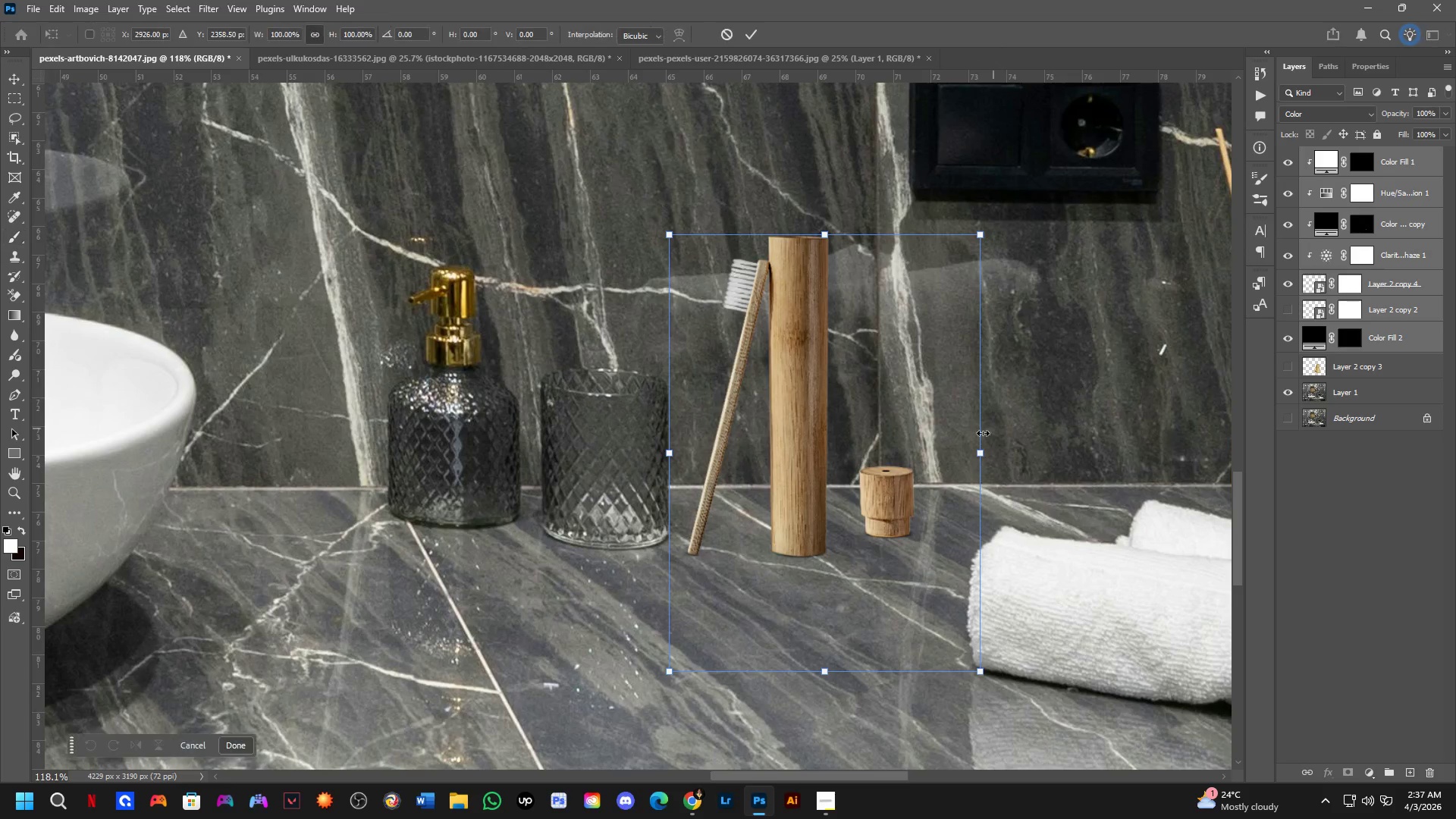 
hold_key(key=ControlLeft, duration=0.88)
 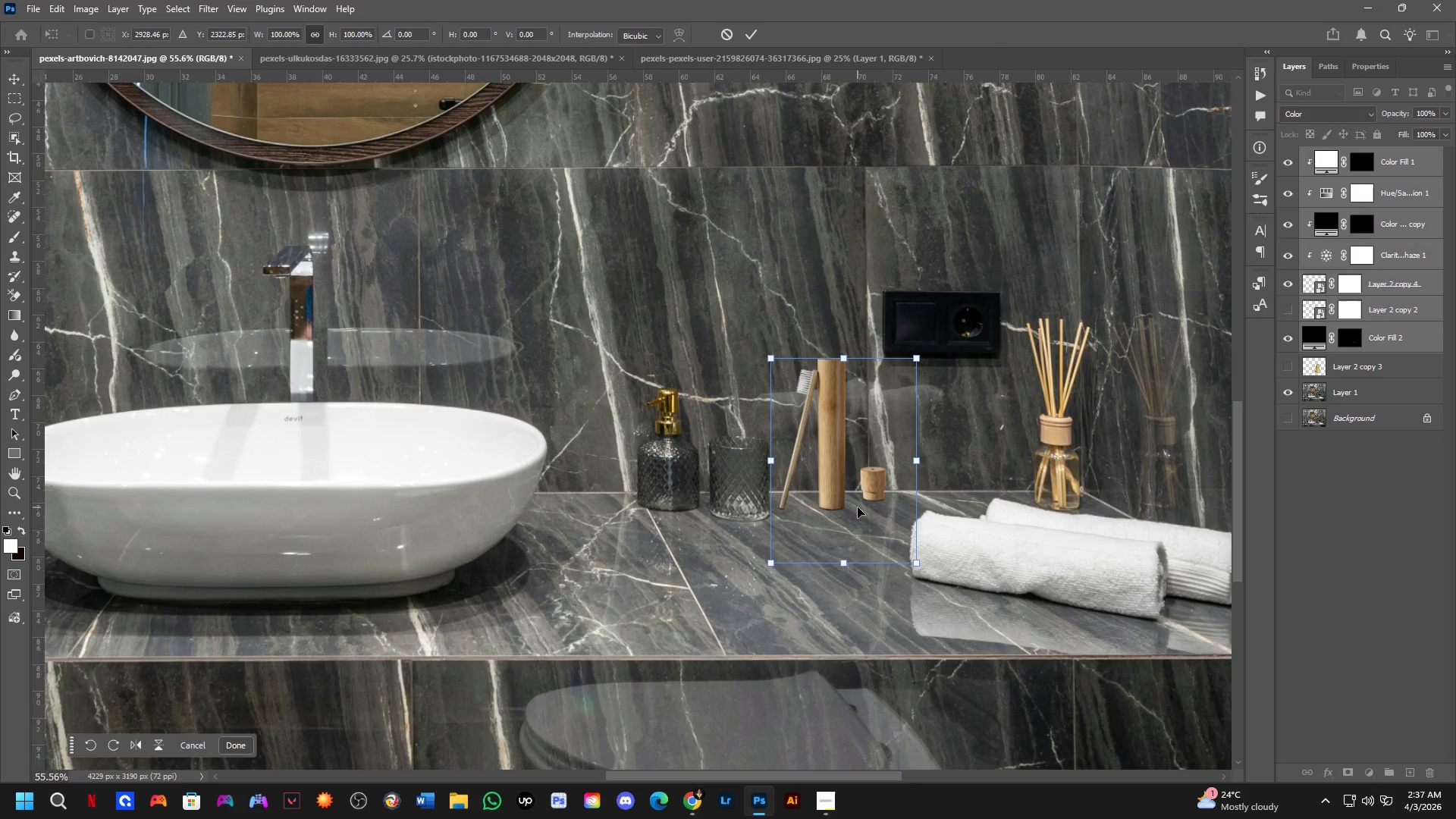 
scroll: coordinate [861, 482], scroll_direction: down, amount: 4.0
 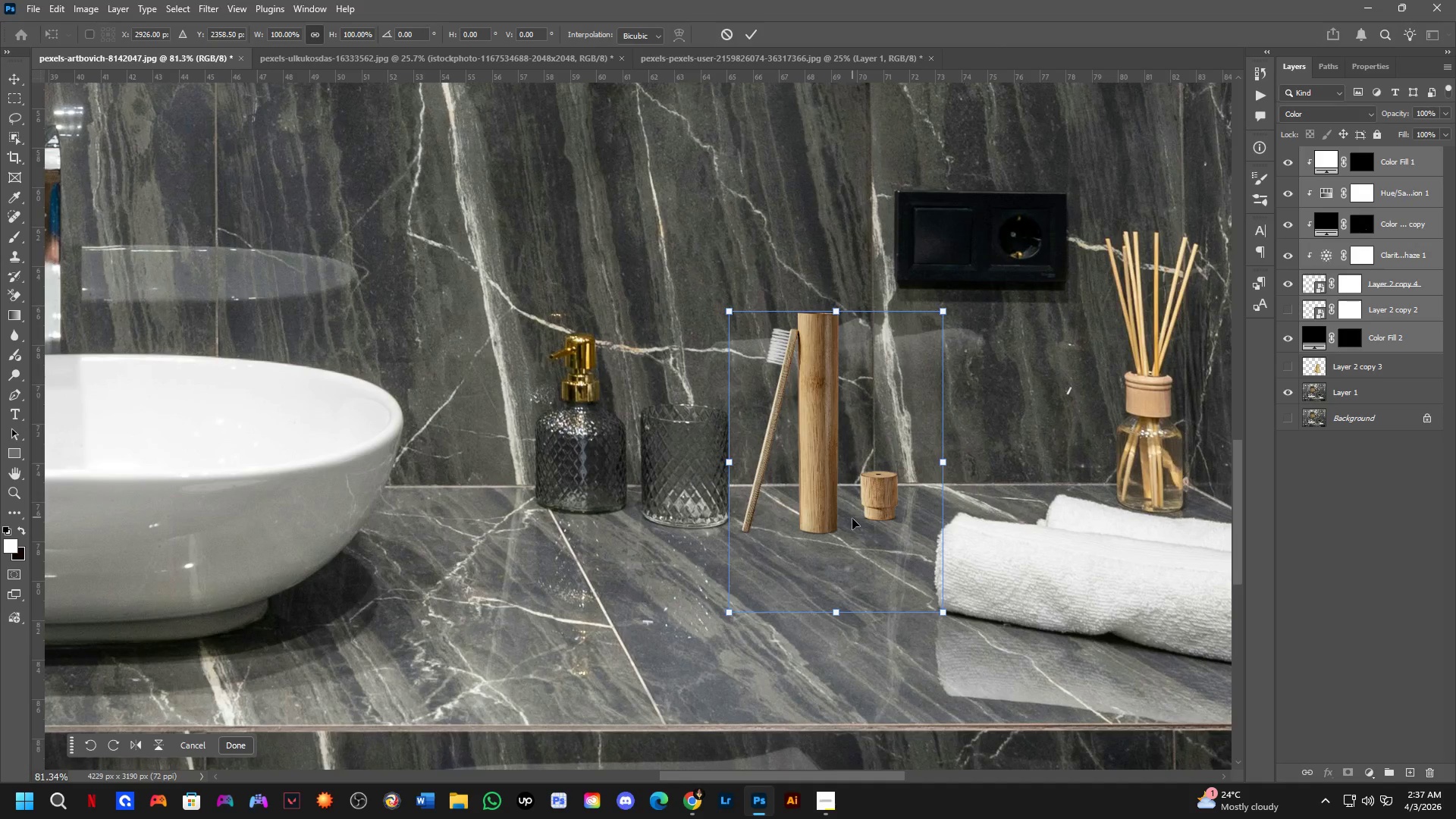 
left_click_drag(start_coordinate=[854, 529], to_coordinate=[855, 507])